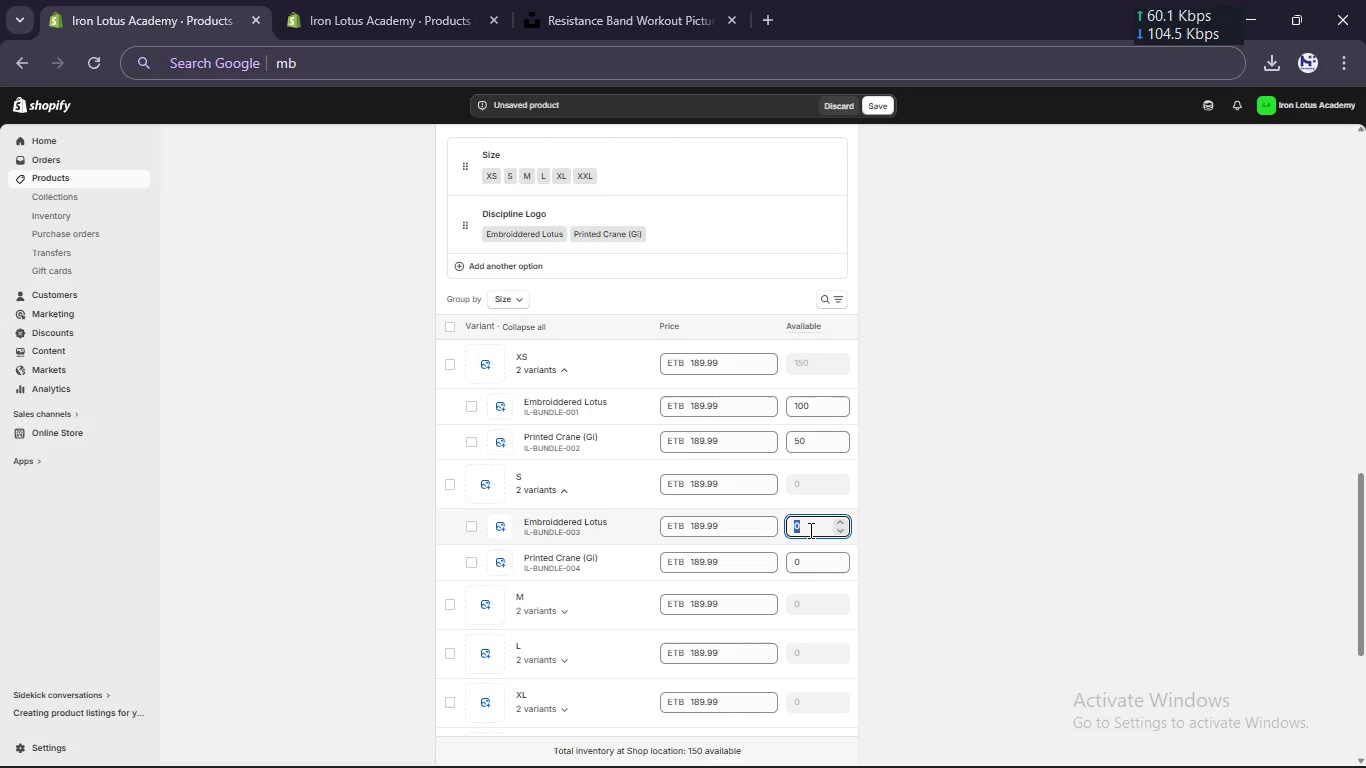 
key(Control+V)
 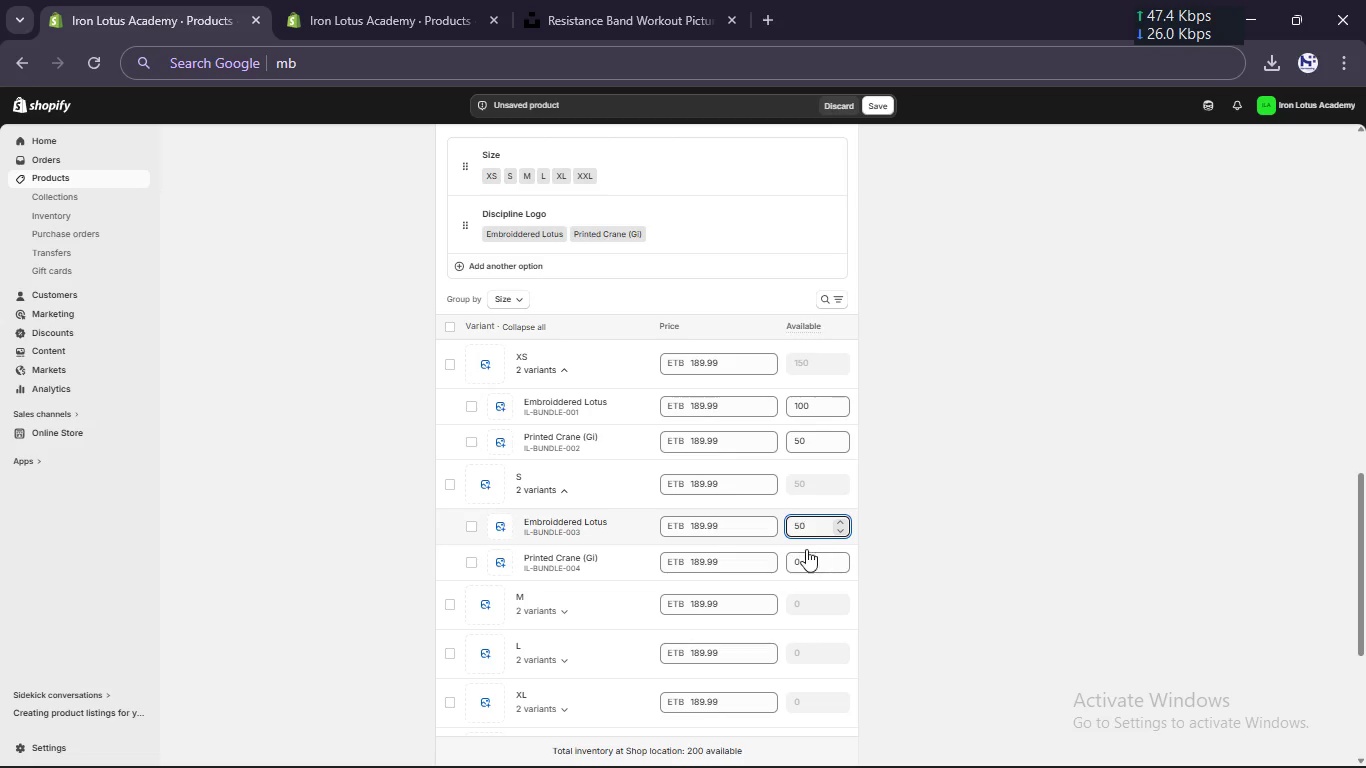 
left_click([808, 558])
 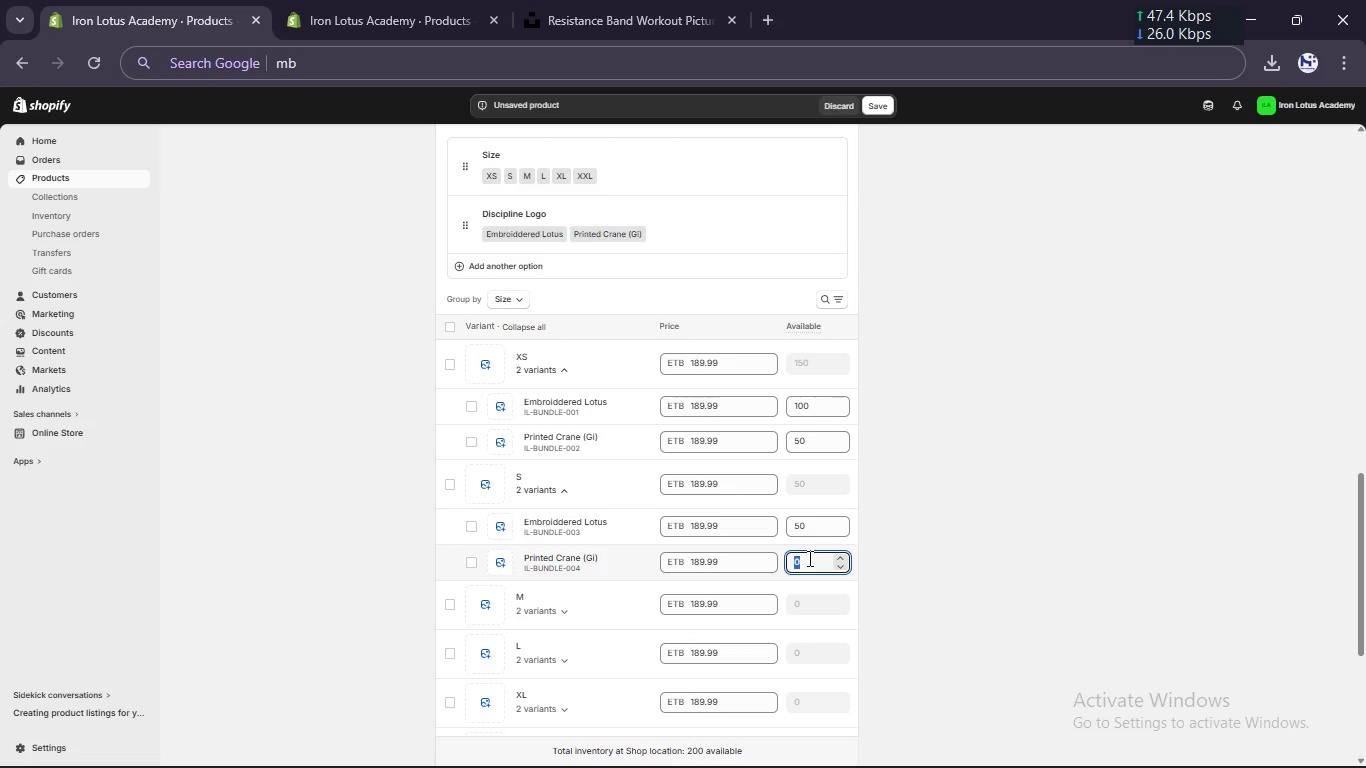 
key(Control+V)
 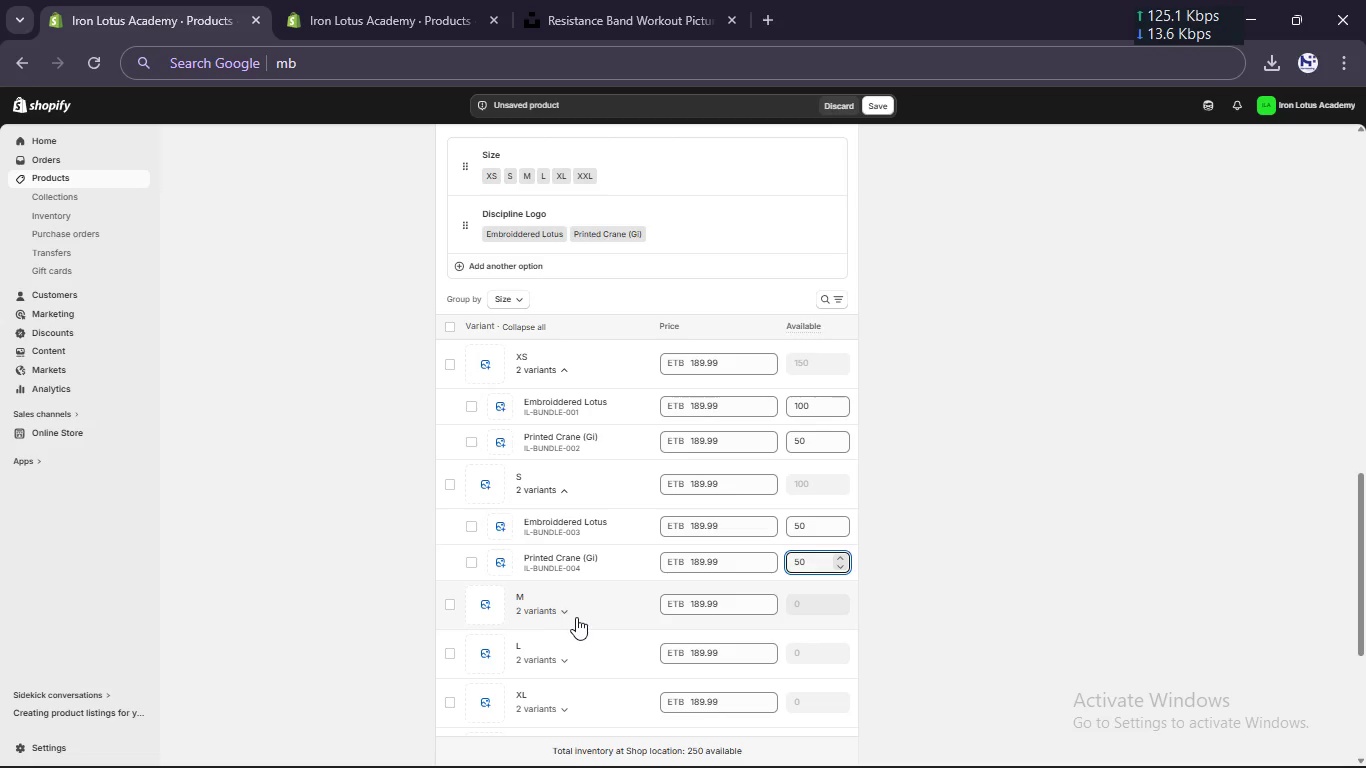 
left_click([562, 616])
 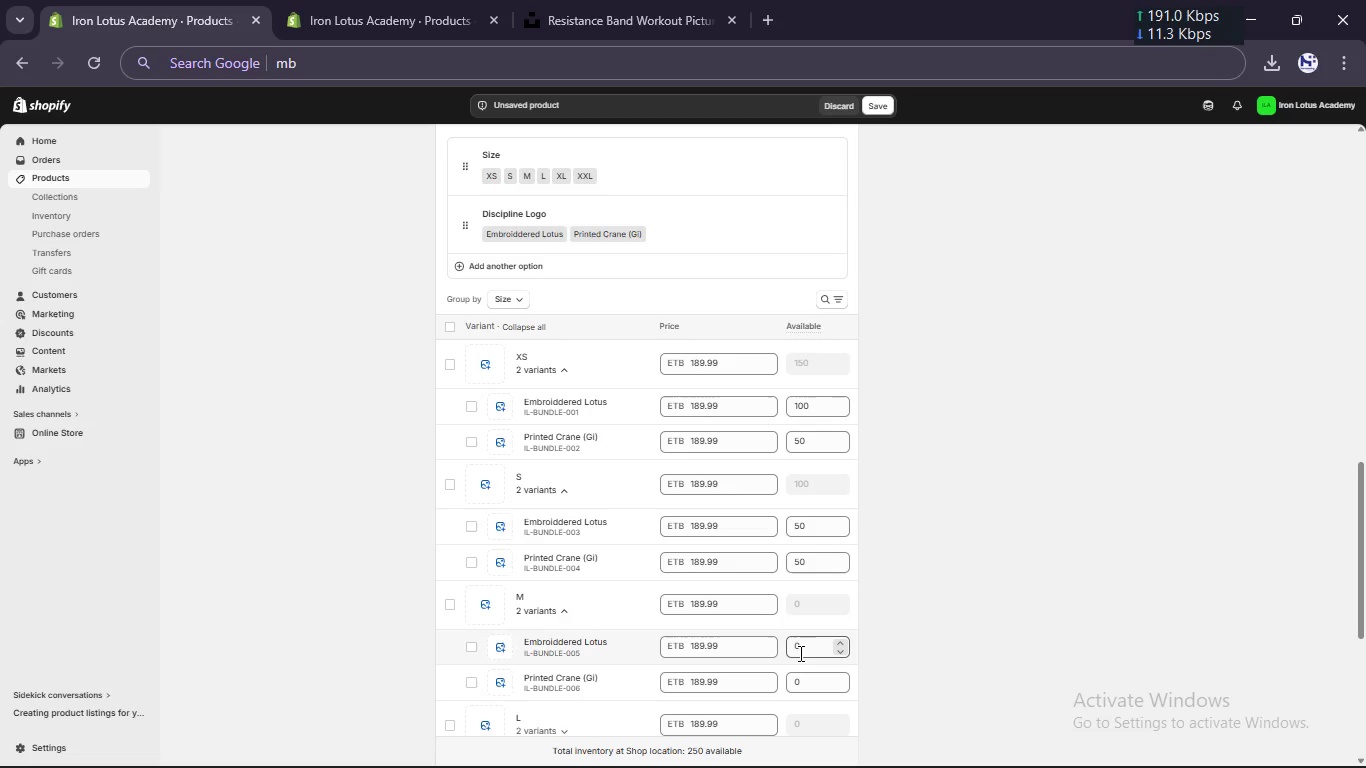 
left_click([803, 650])
 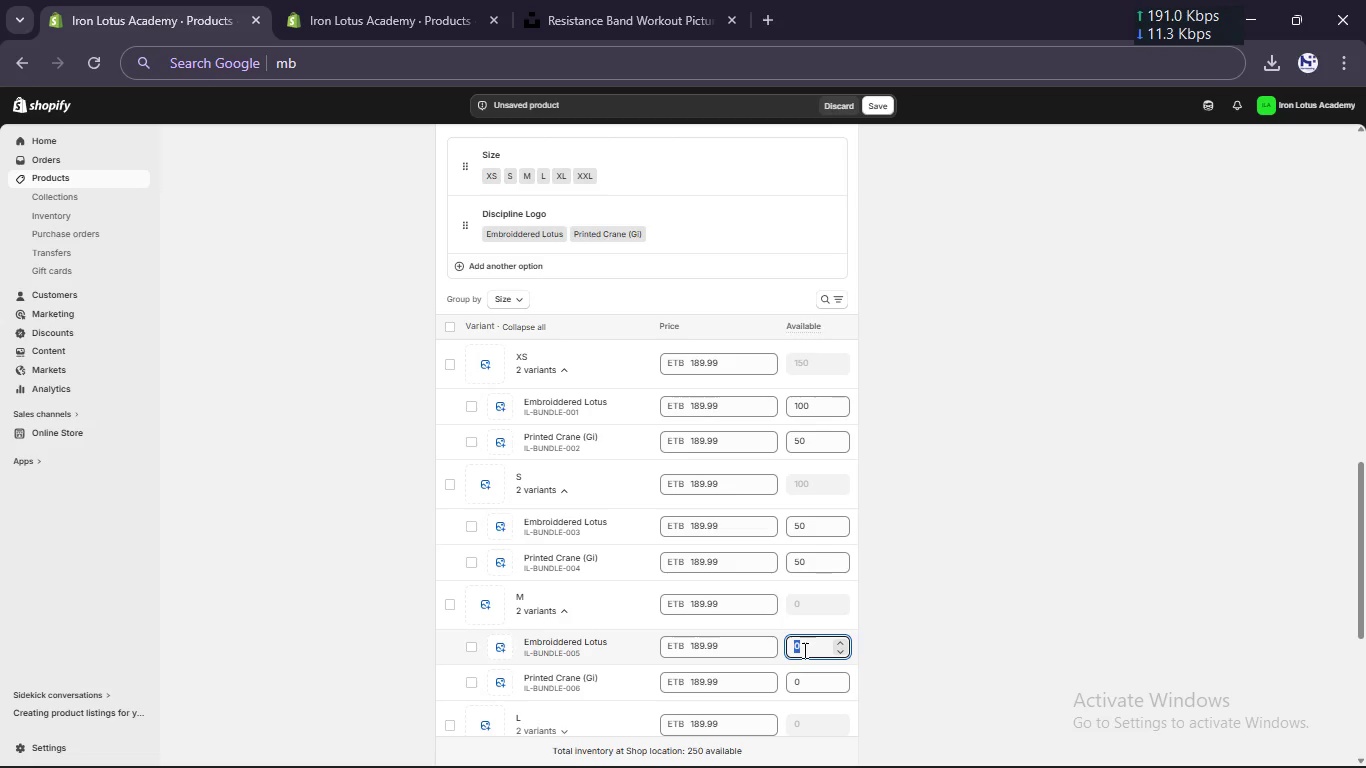 
key(Control+V)
 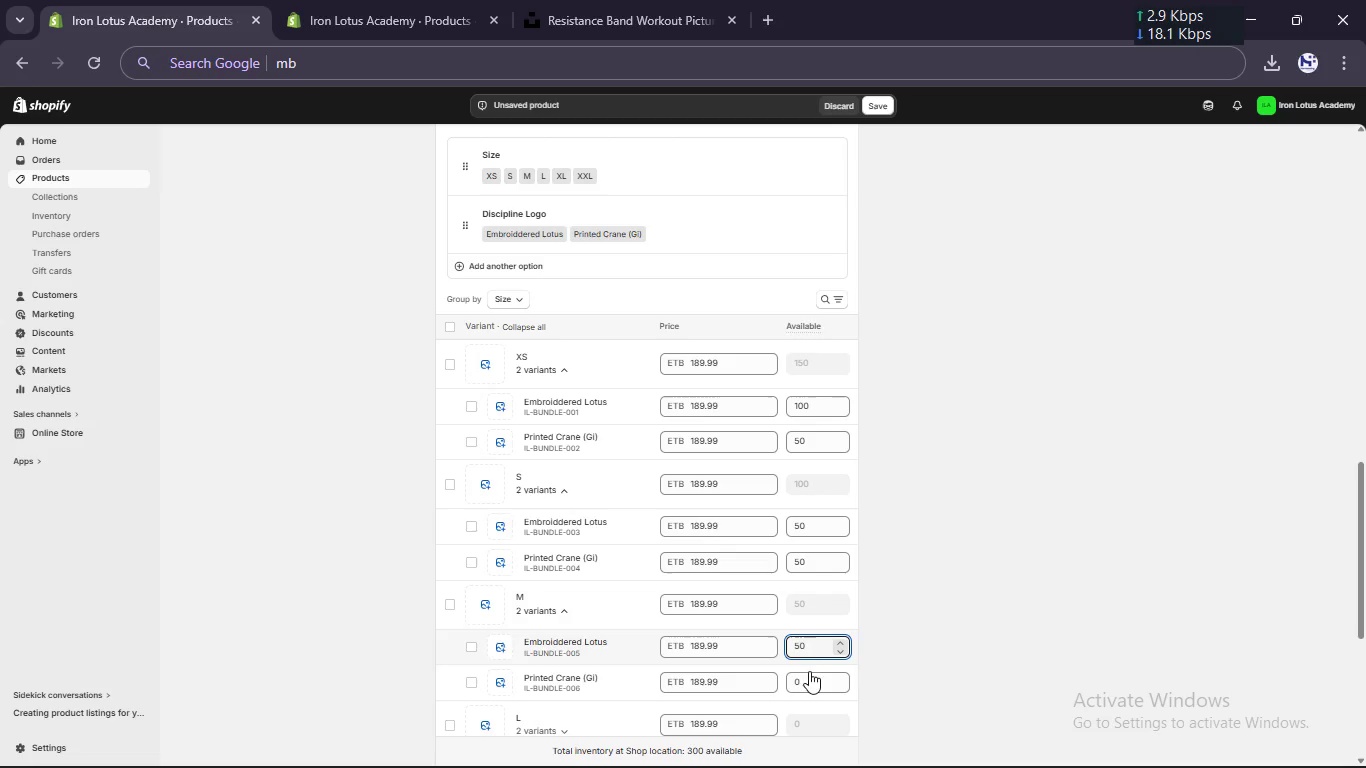 
left_click([810, 682])
 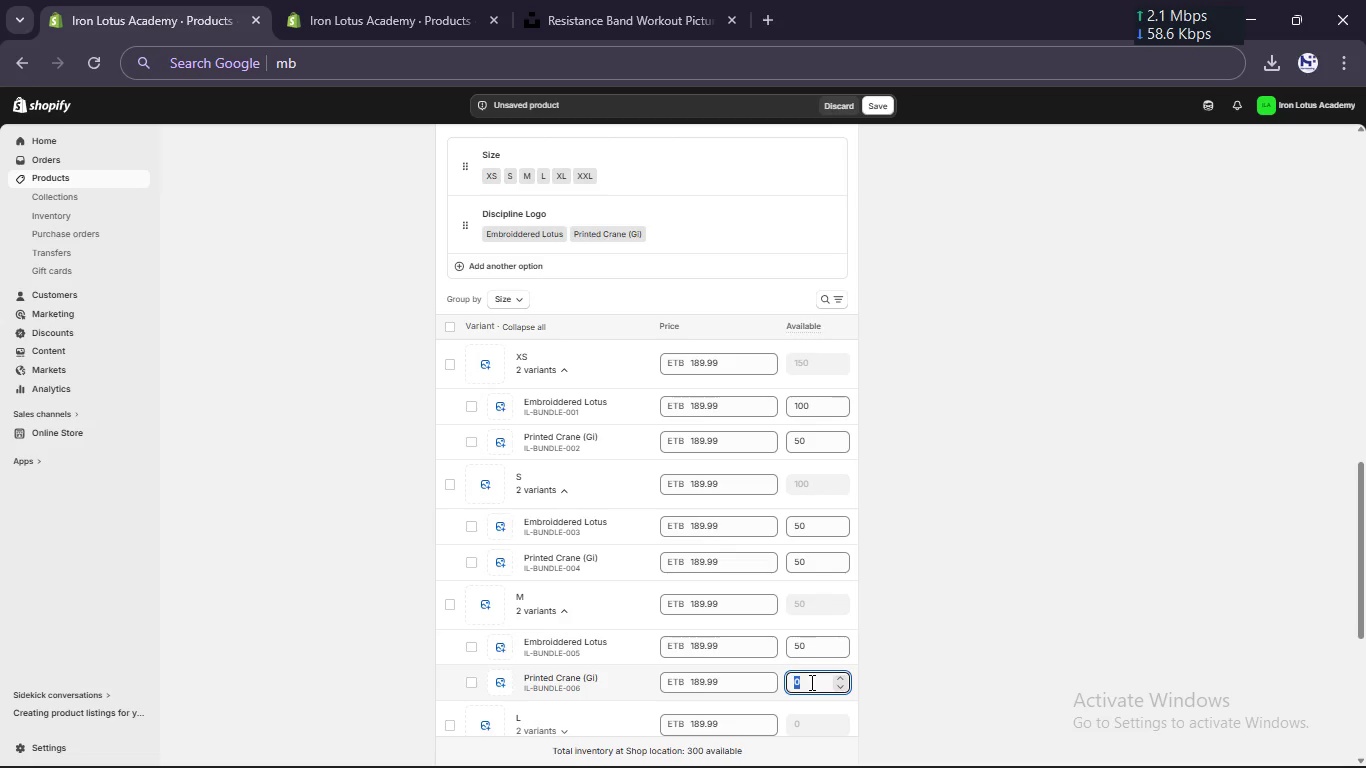 
key(Control+V)
 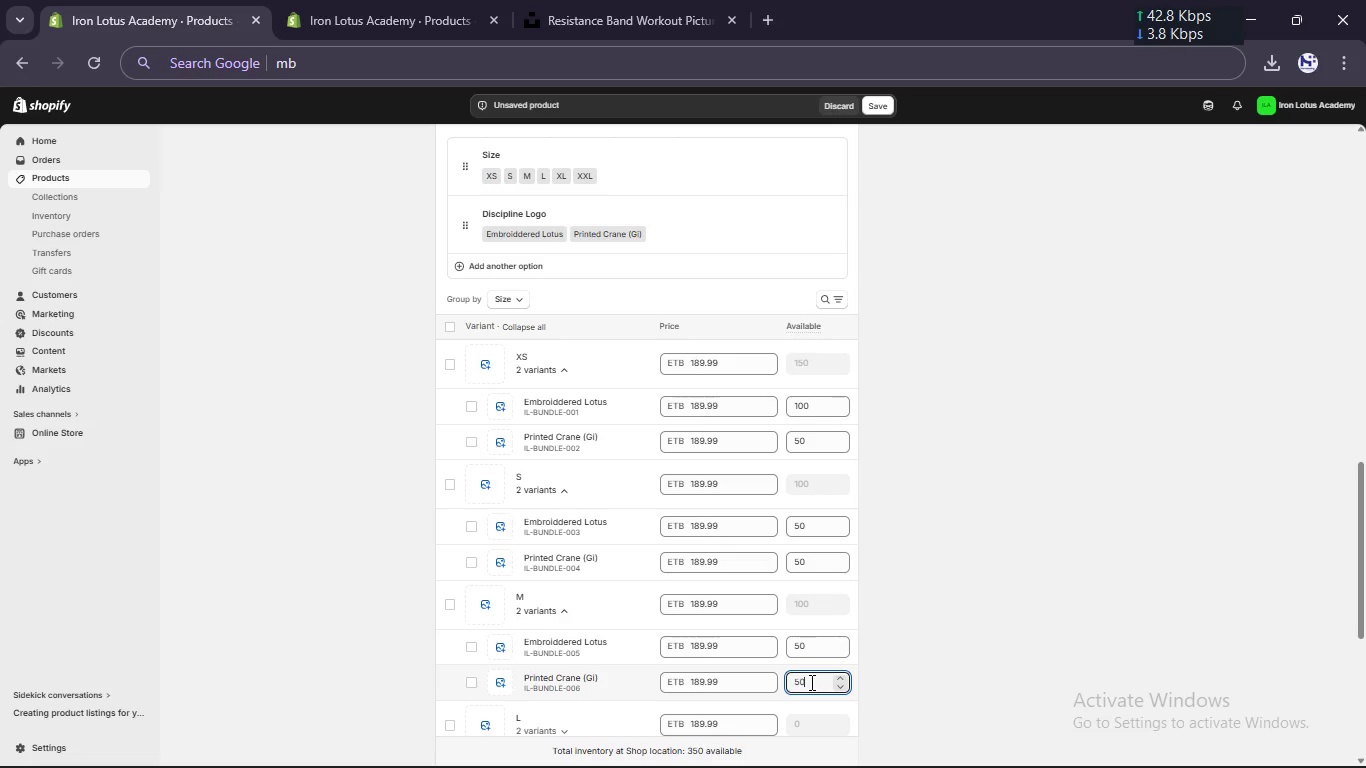 
scroll: coordinate [651, 679], scroll_direction: down, amount: 4.0
 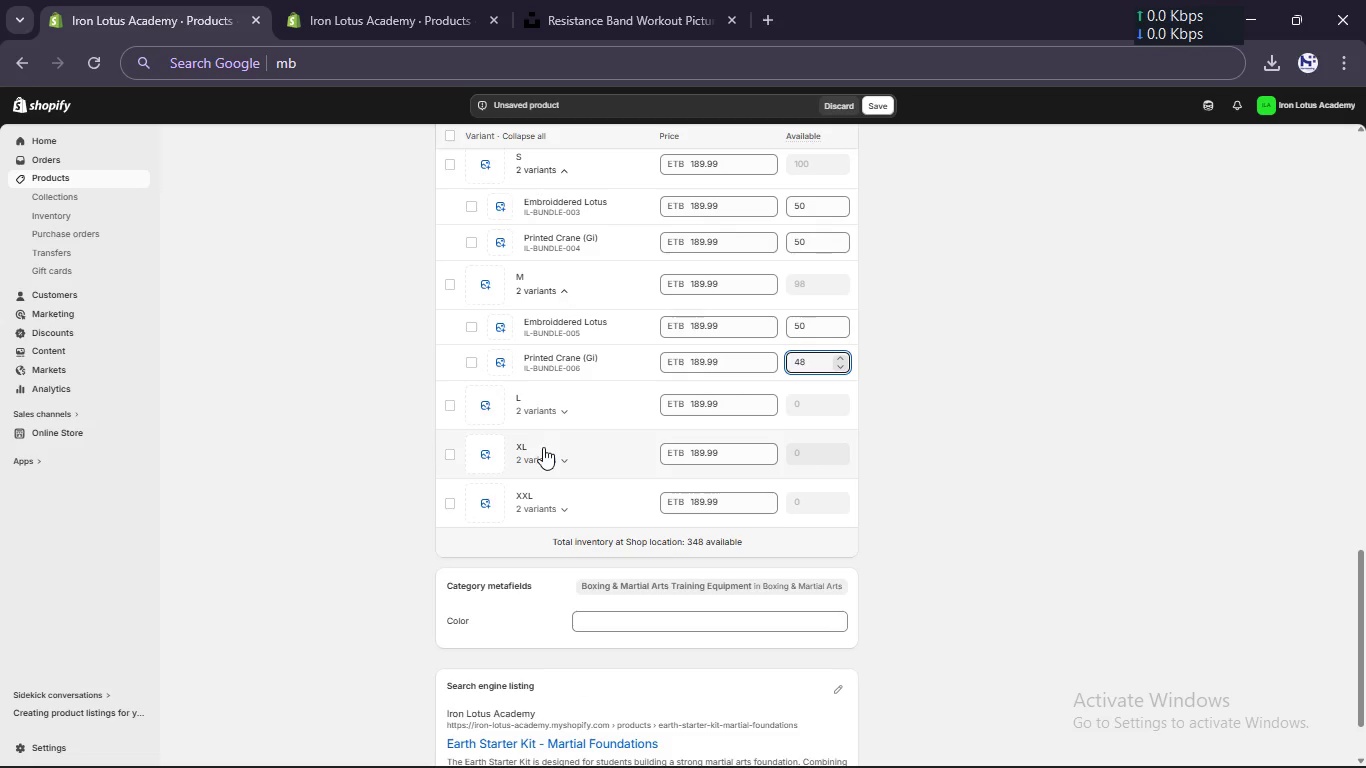 
left_click([562, 459])
 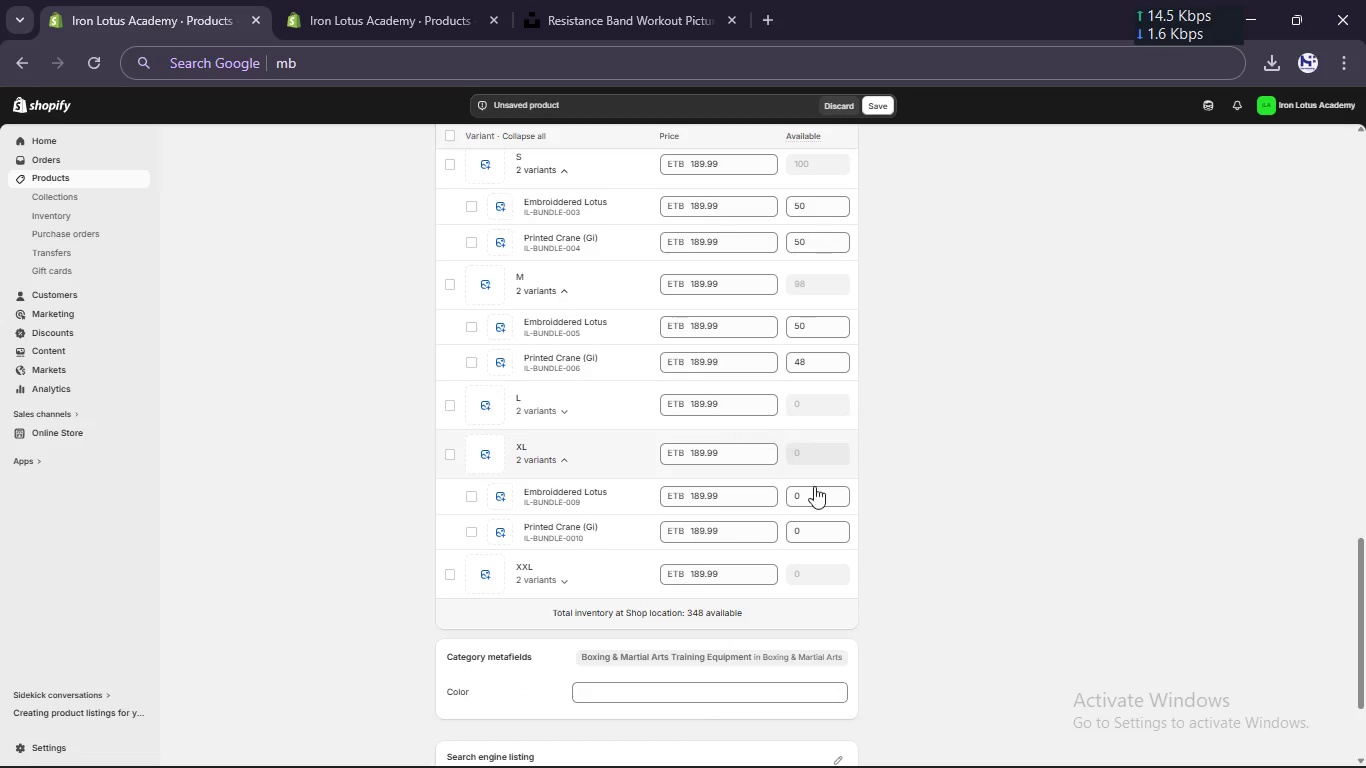 
left_click([814, 504])
 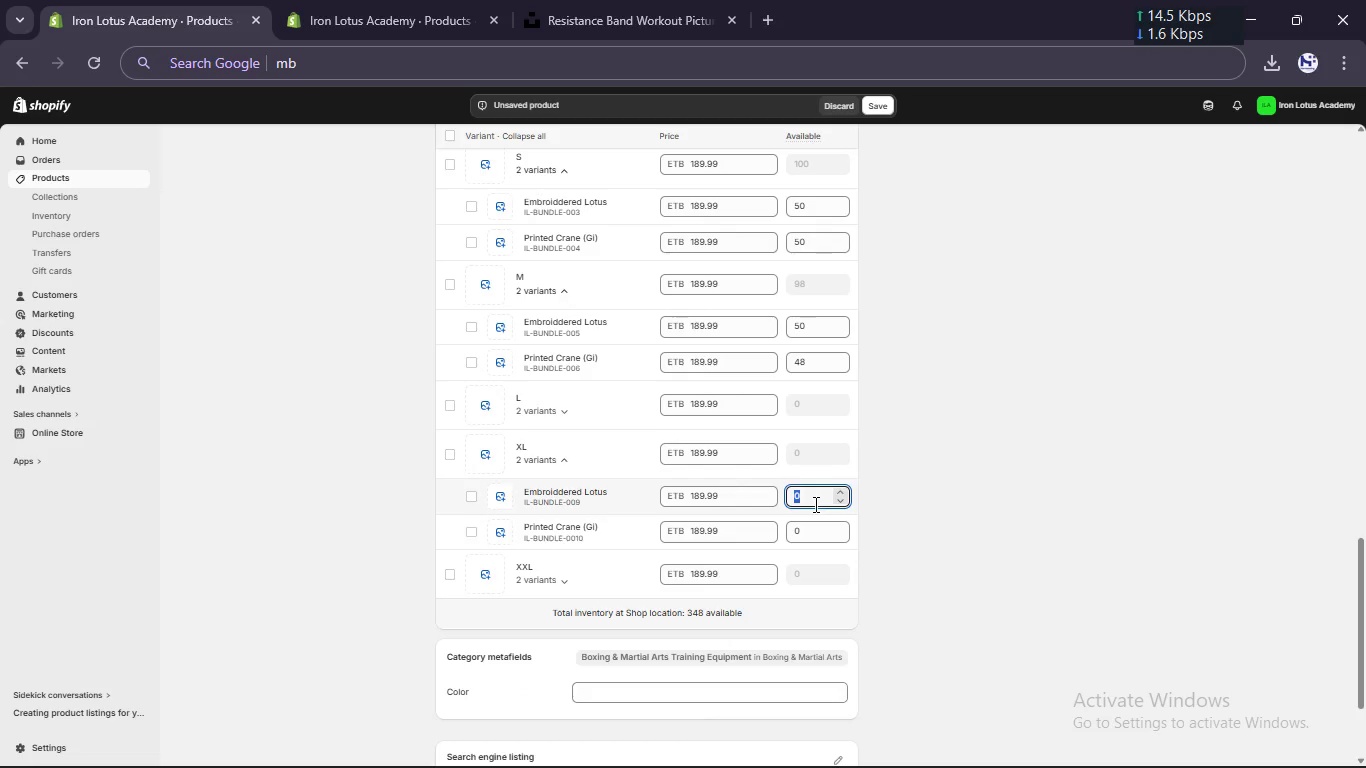 
key(Control+V)
 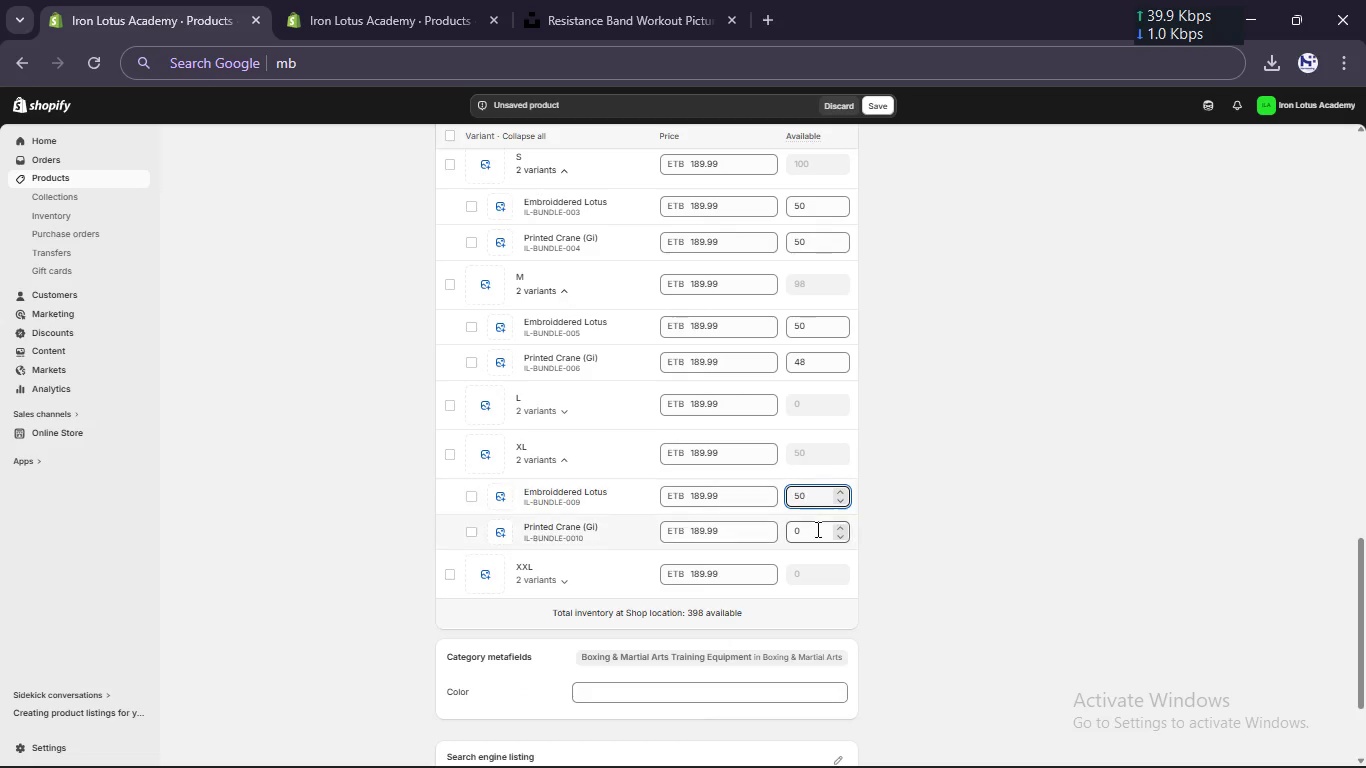 
left_click([816, 529])
 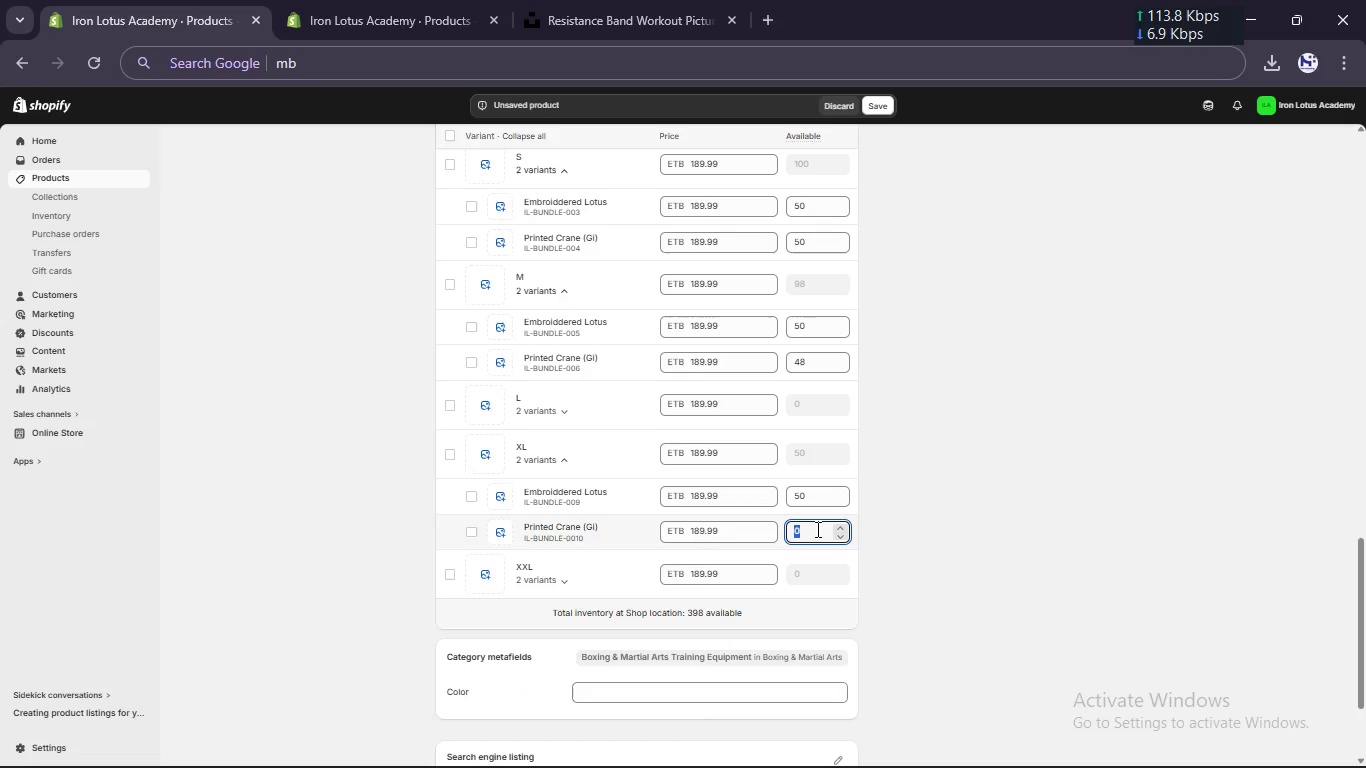 
key(Control+ControlLeft)
 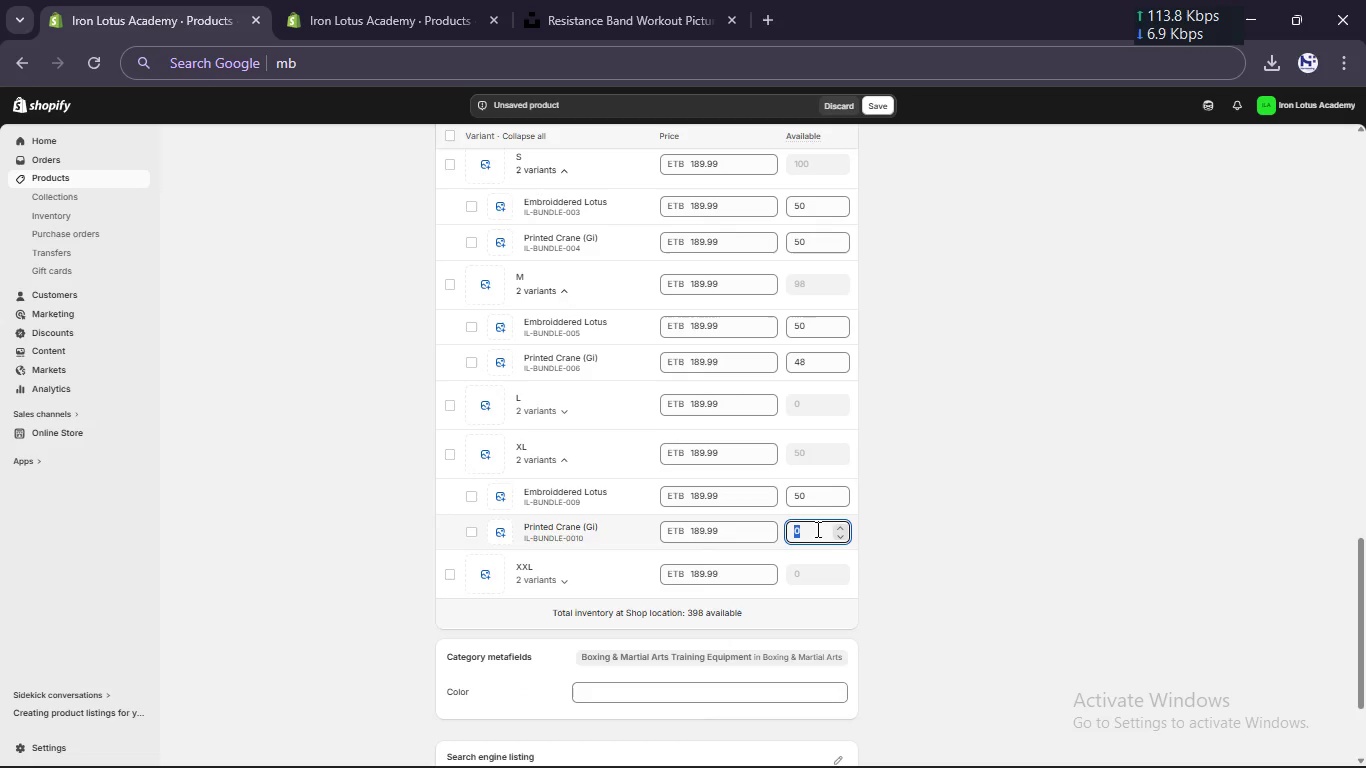 
key(Control+V)
 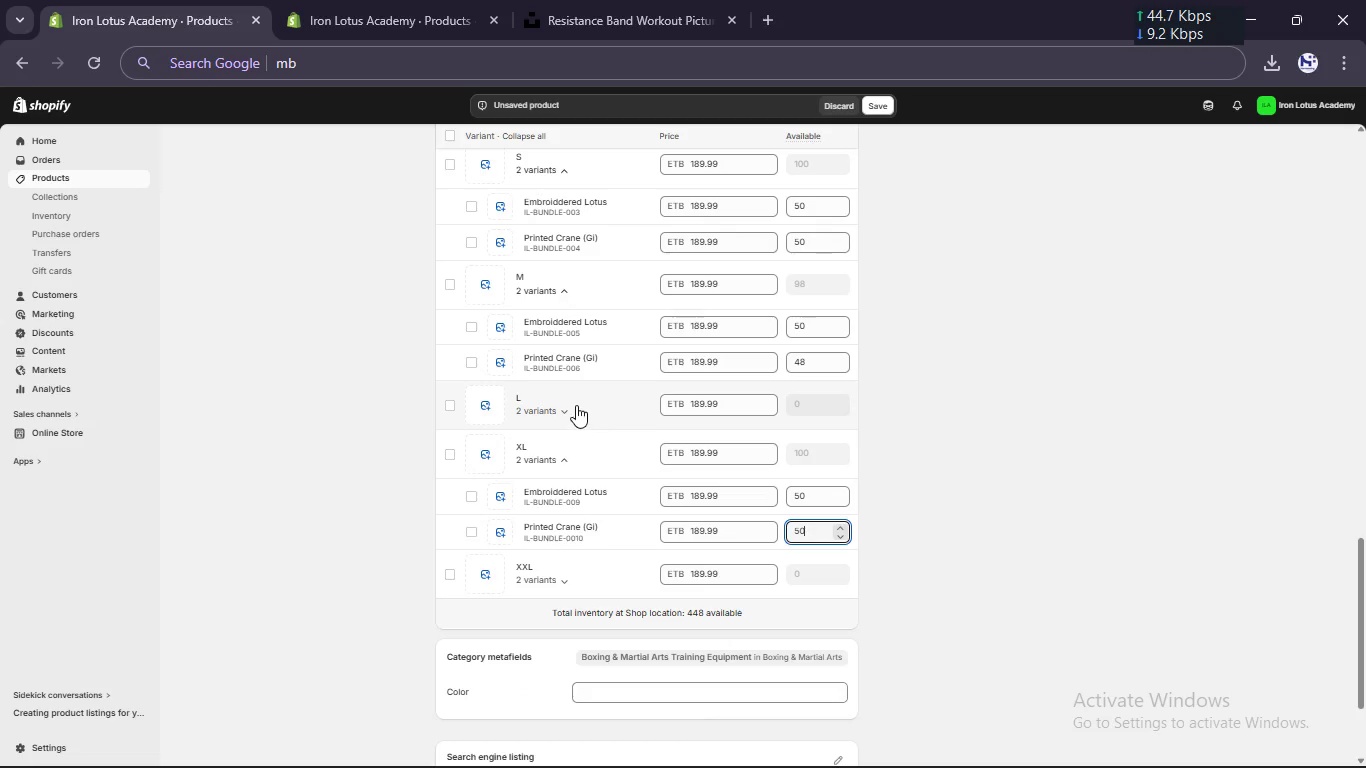 
left_click([563, 405])
 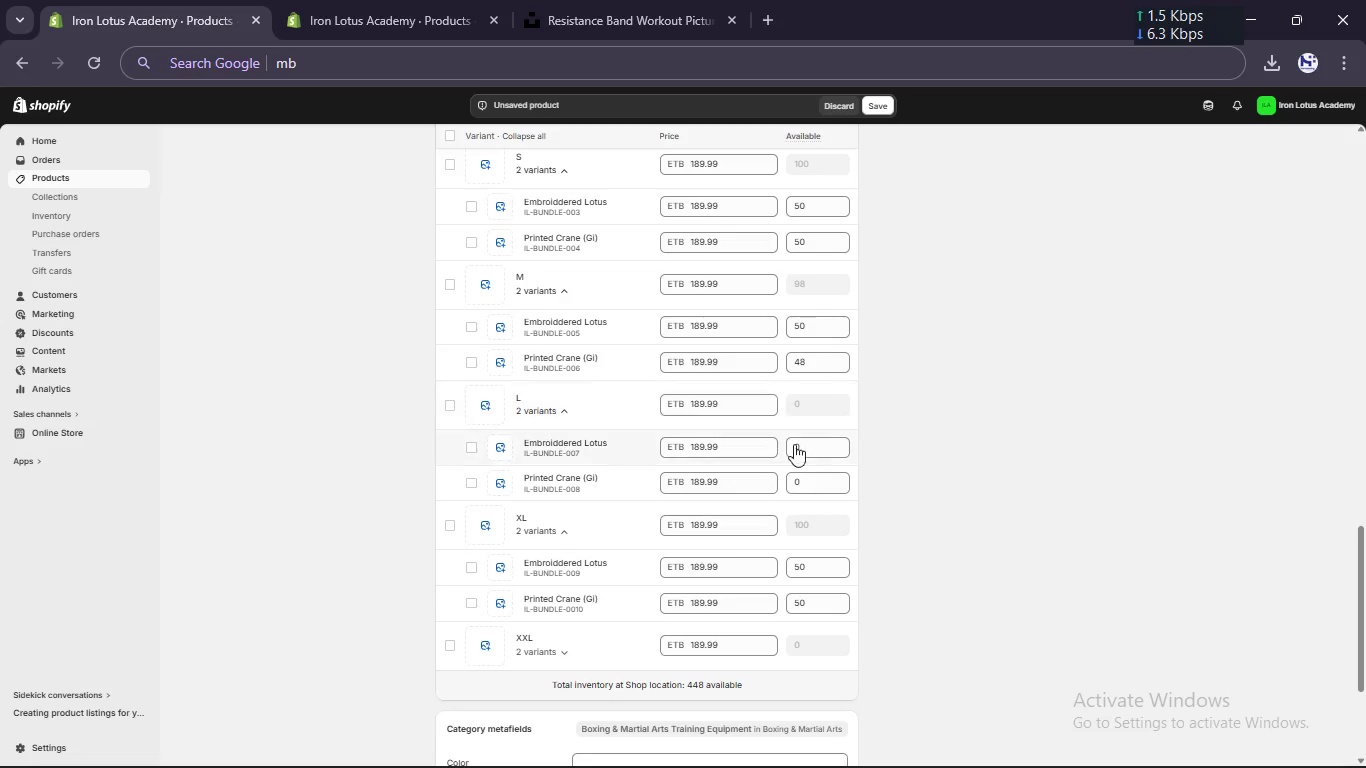 
left_click([805, 446])
 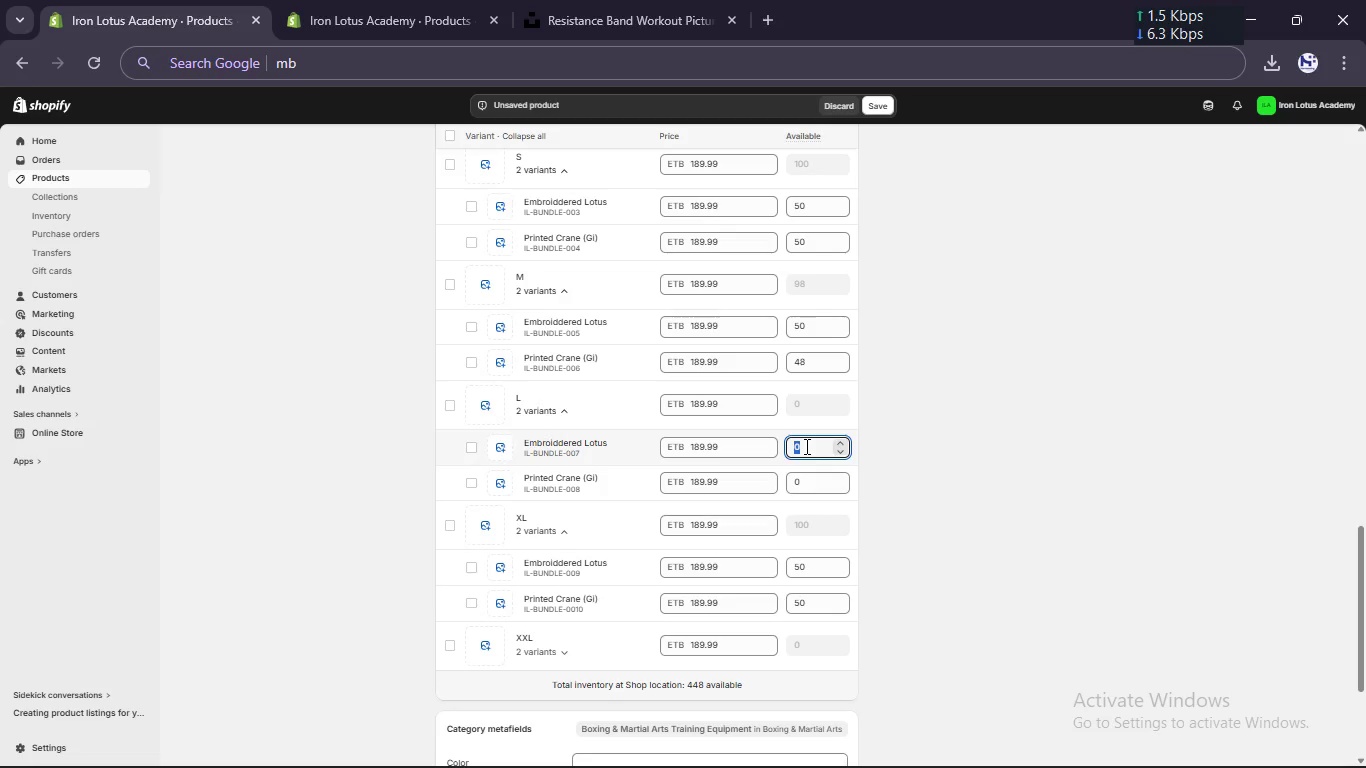 
key(Control+ControlLeft)
 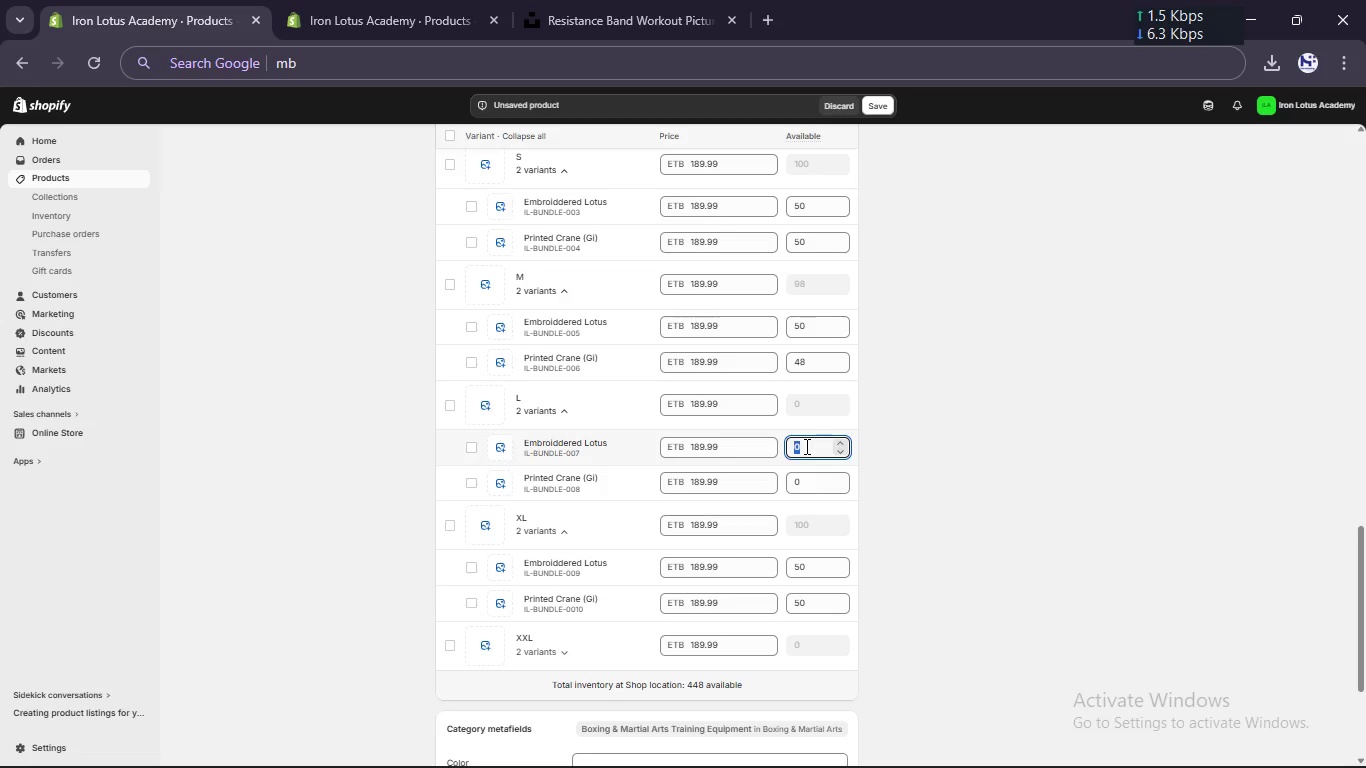 
key(Control+V)
 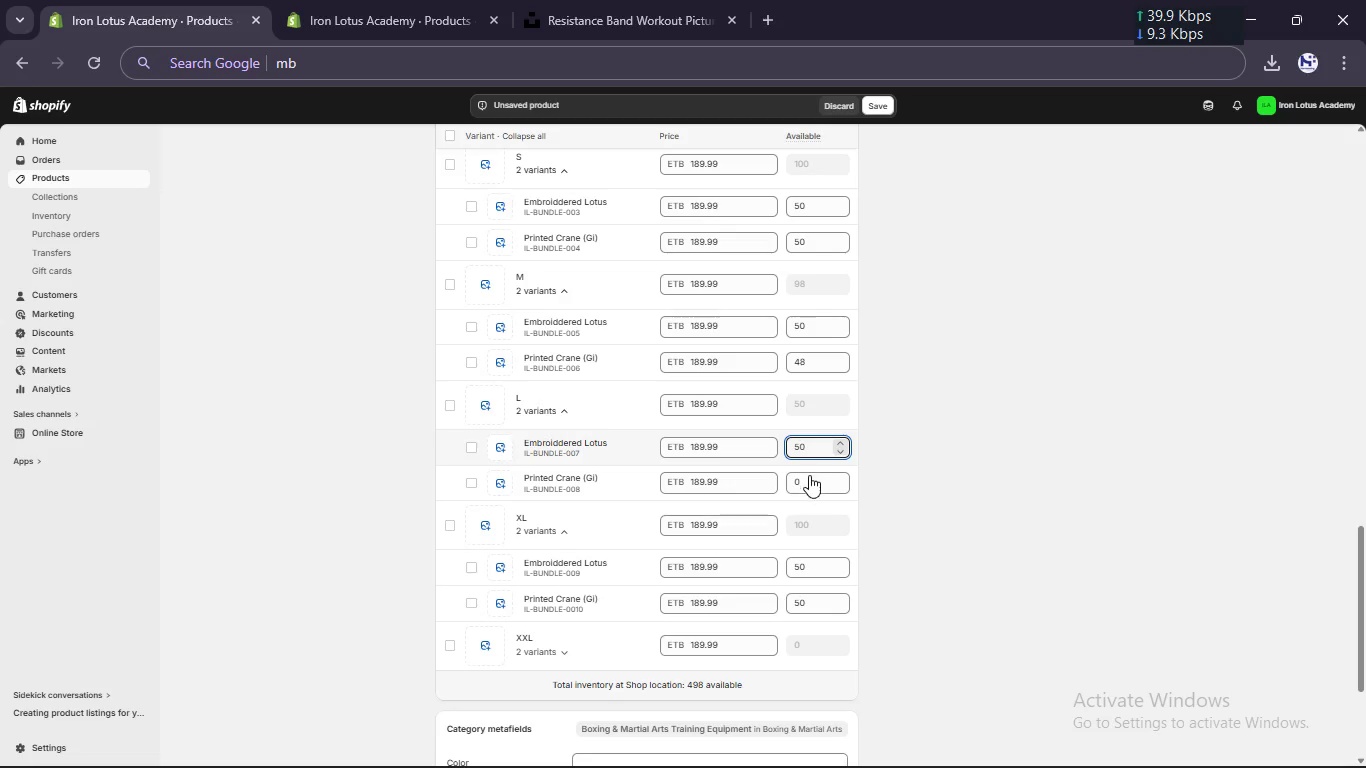 
left_click([809, 479])
 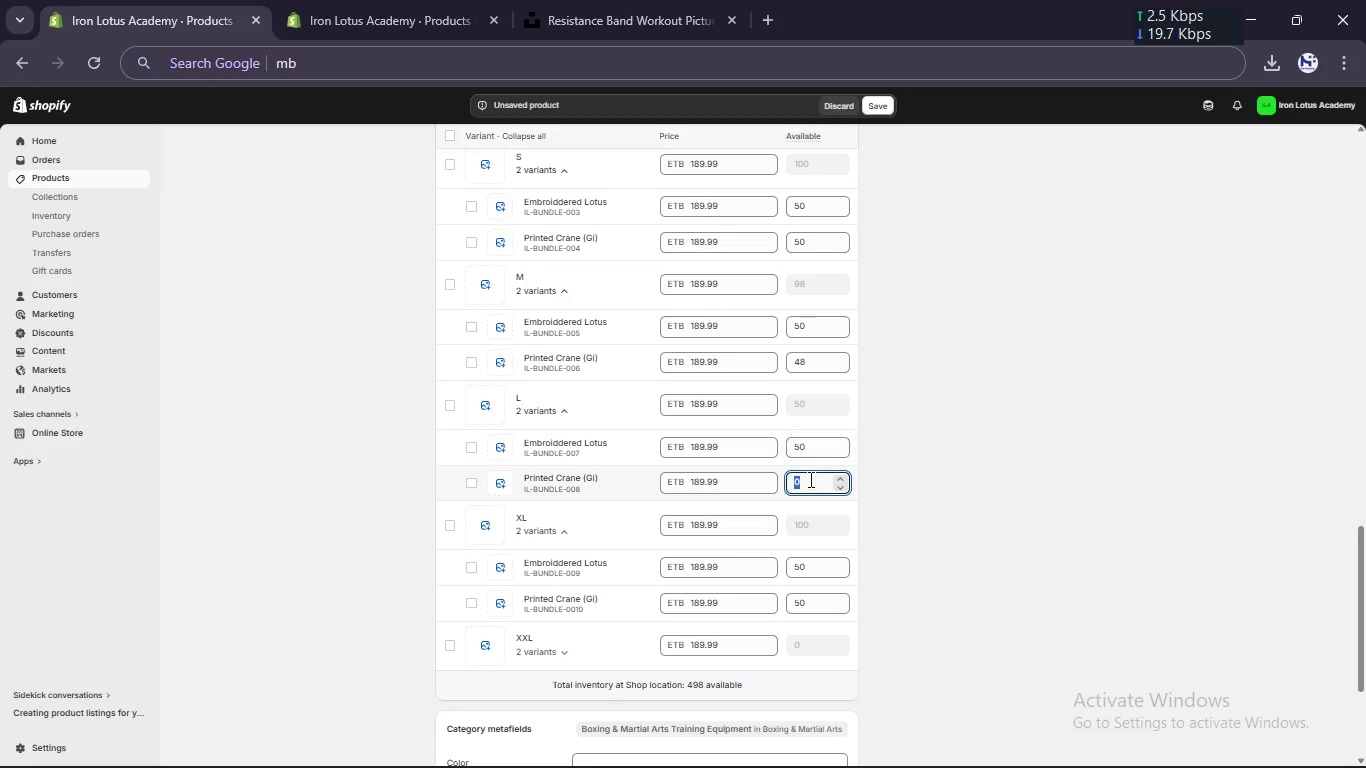 
key(Control+ControlLeft)
 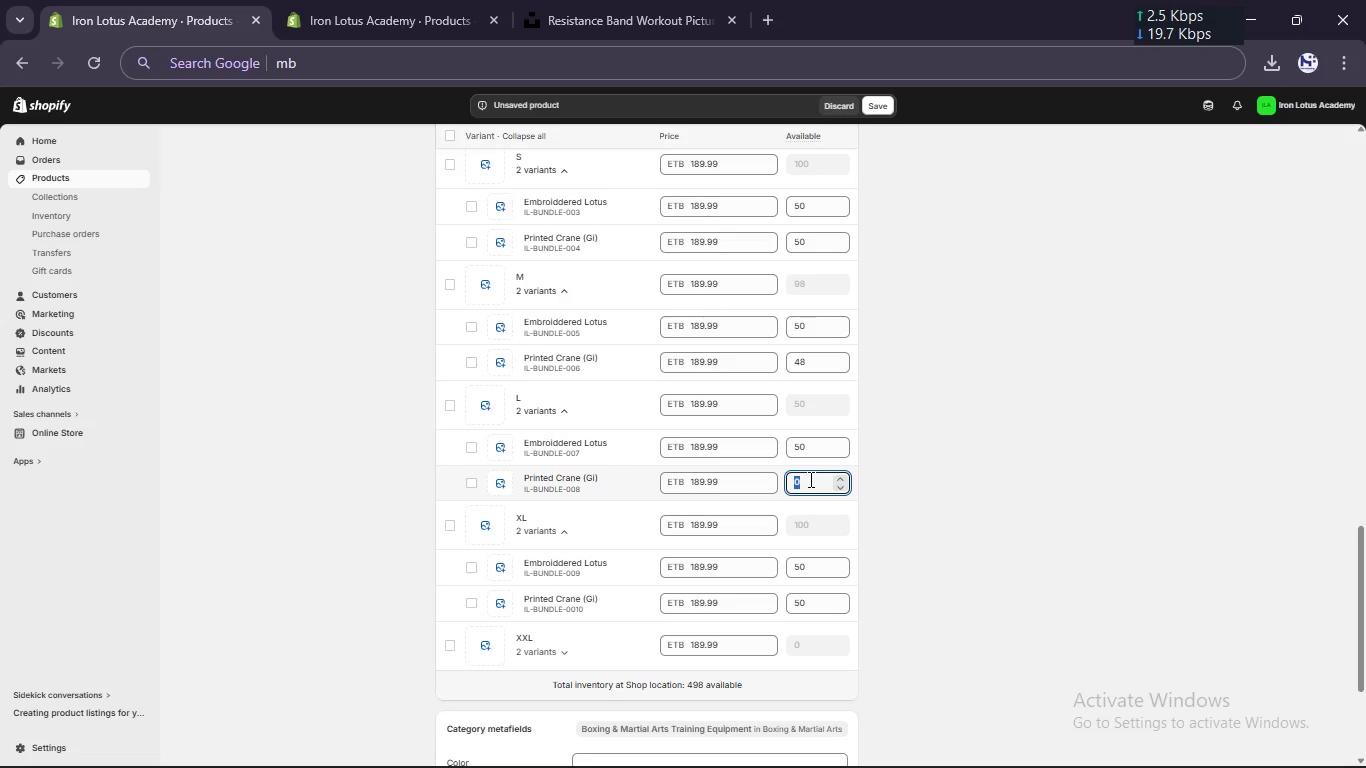 
key(Control+V)
 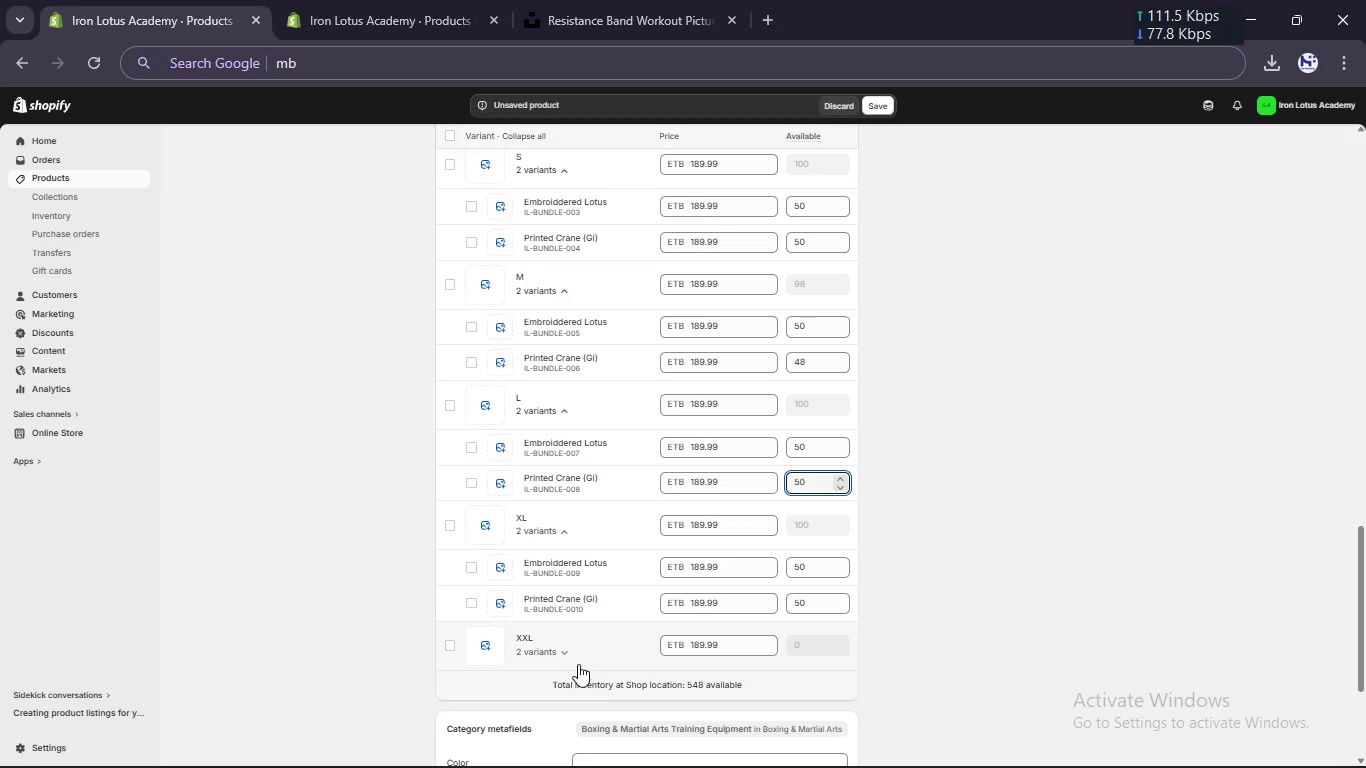 
left_click([569, 654])
 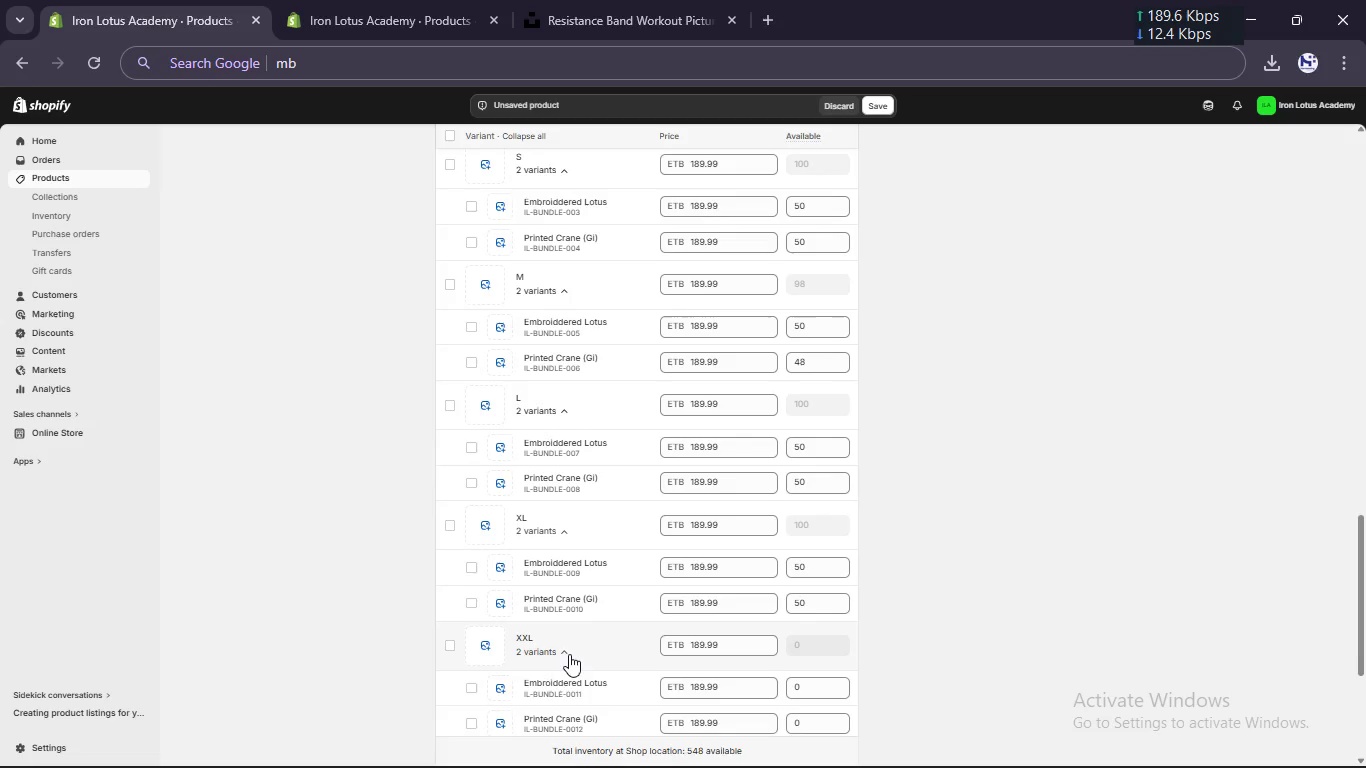 
scroll: coordinate [569, 654], scroll_direction: down, amount: 2.0
 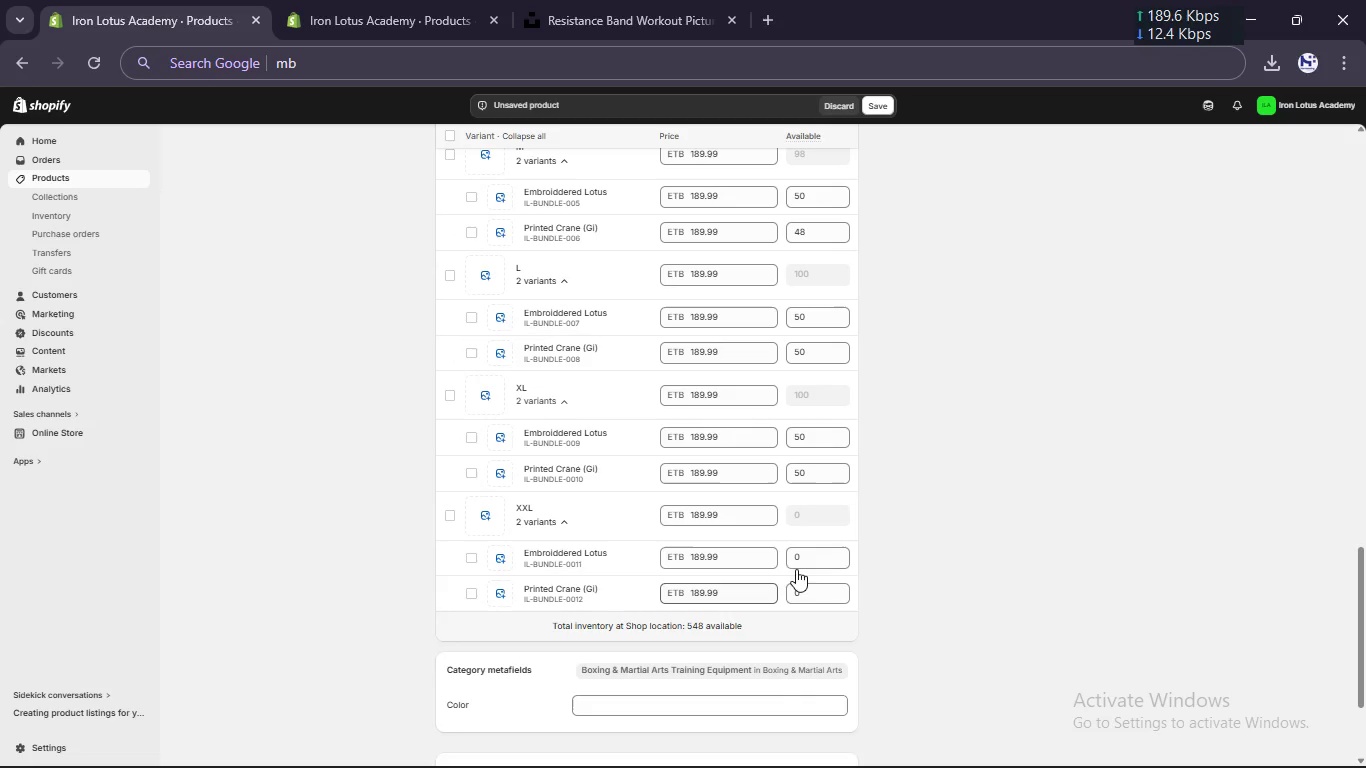 
left_click([802, 565])
 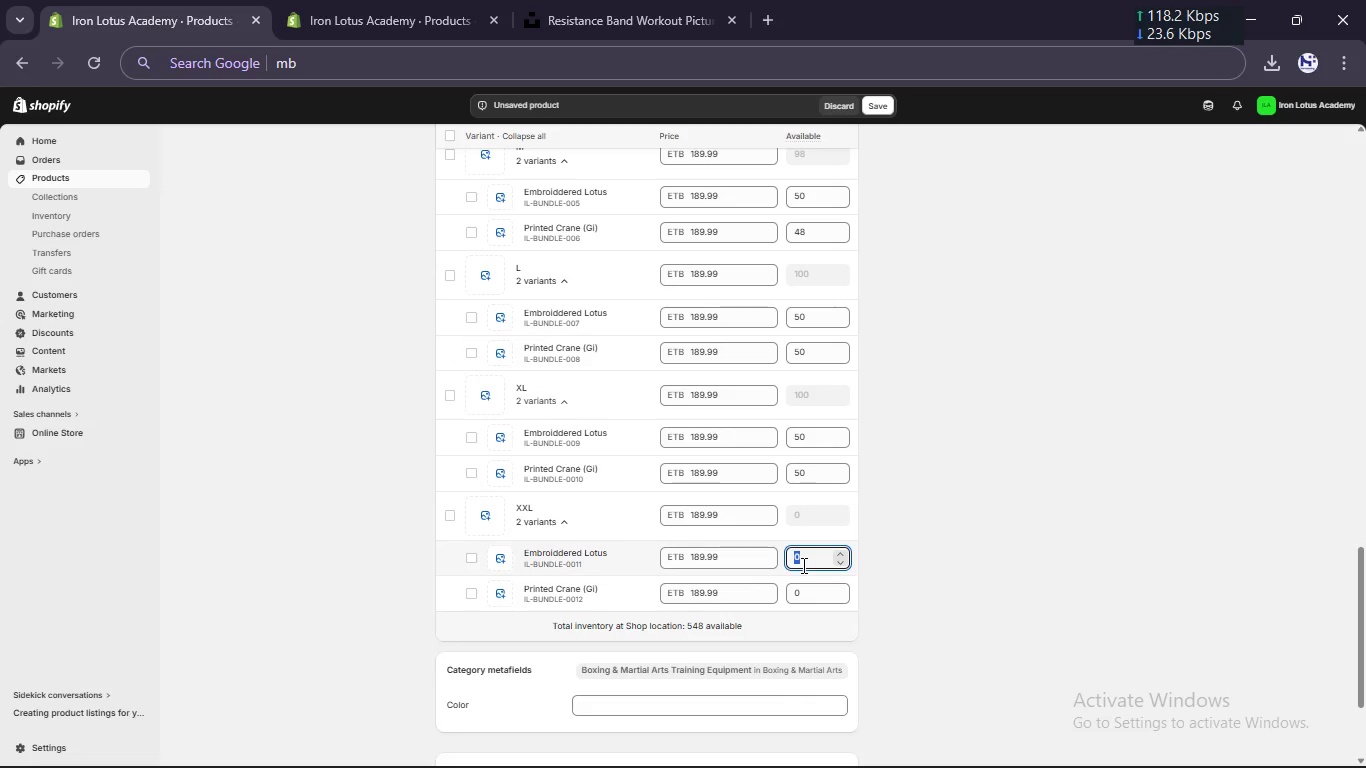 
key(Control+ControlLeft)
 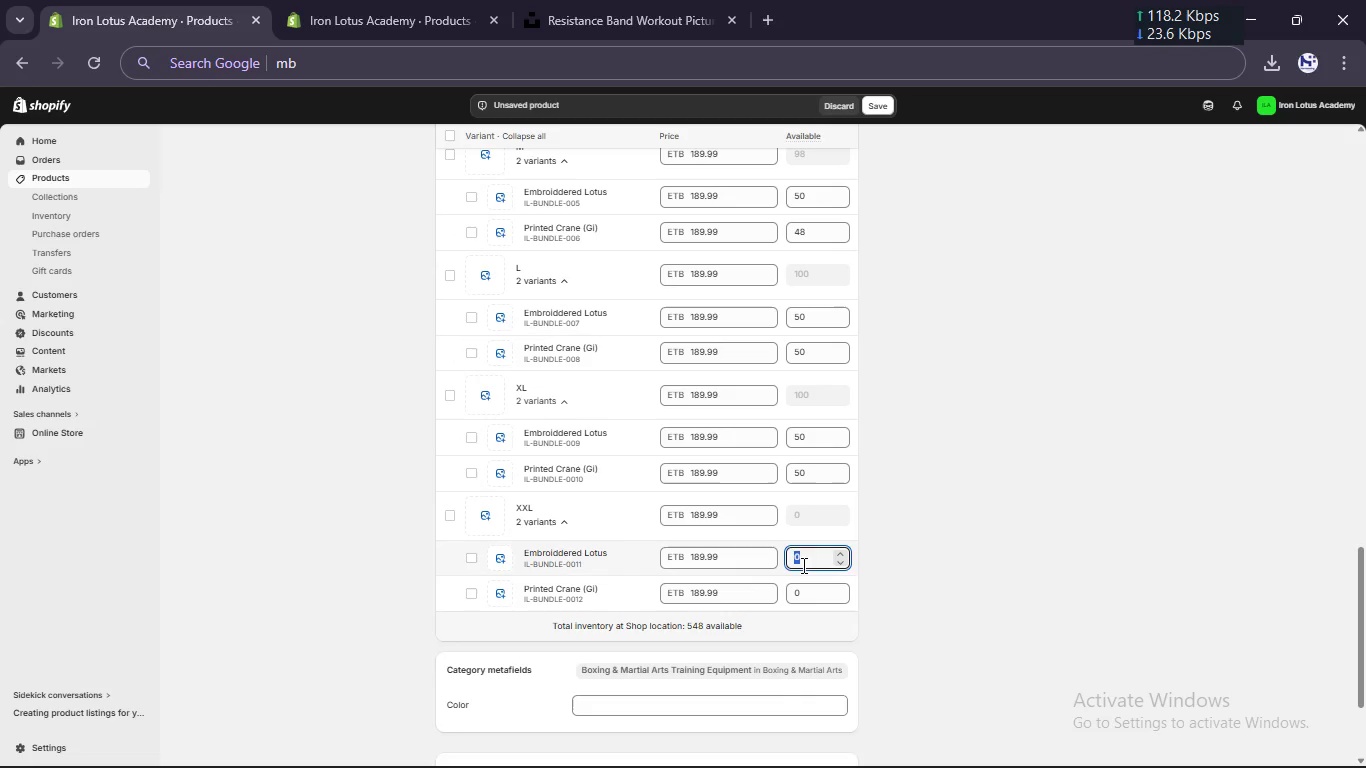 
key(Control+V)
 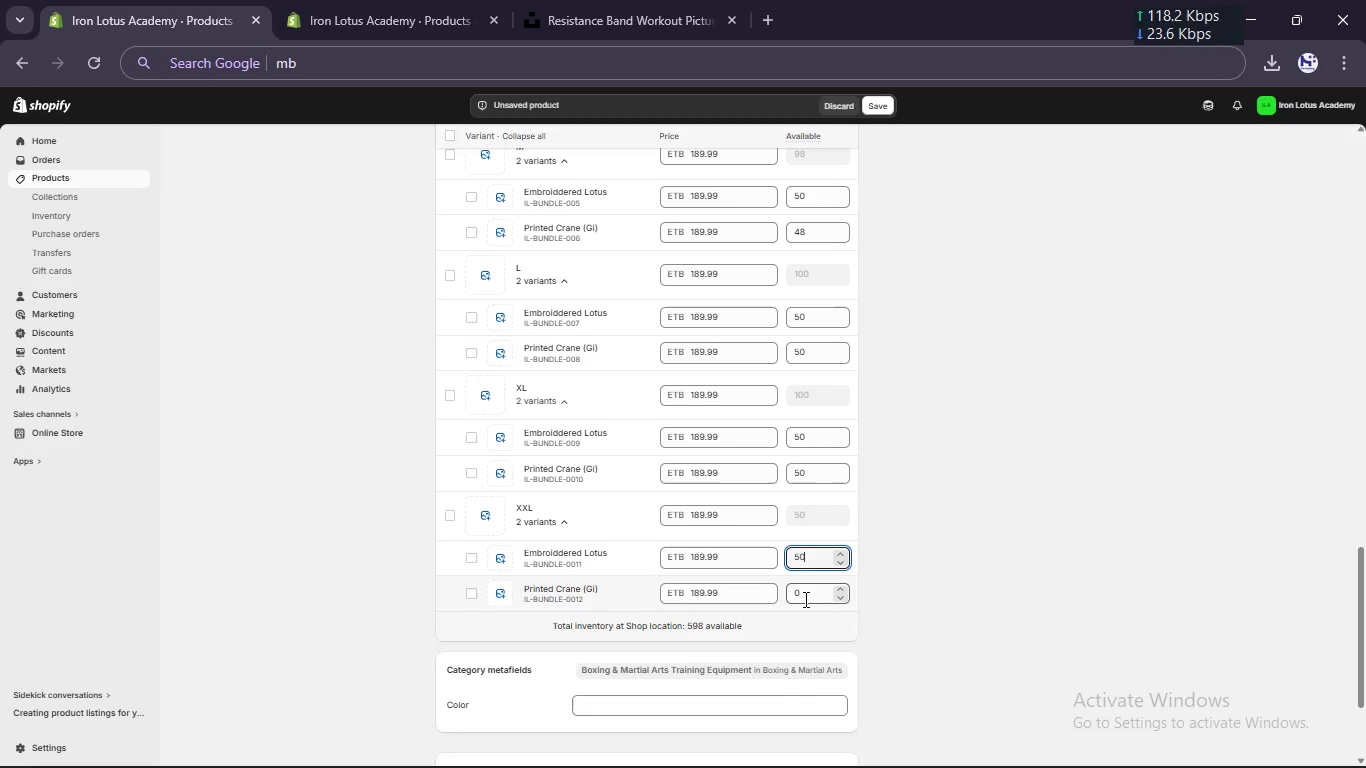 
left_click([804, 599])
 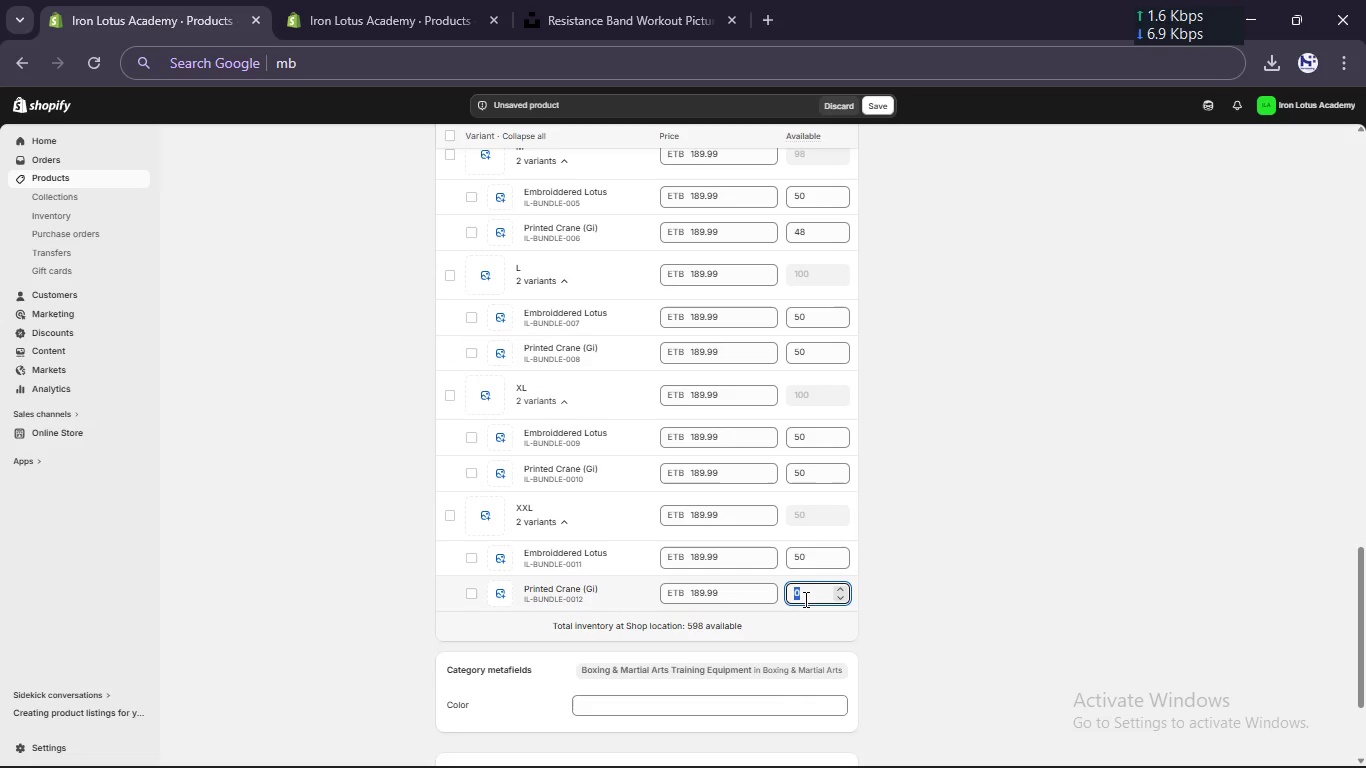 
key(Control+V)
 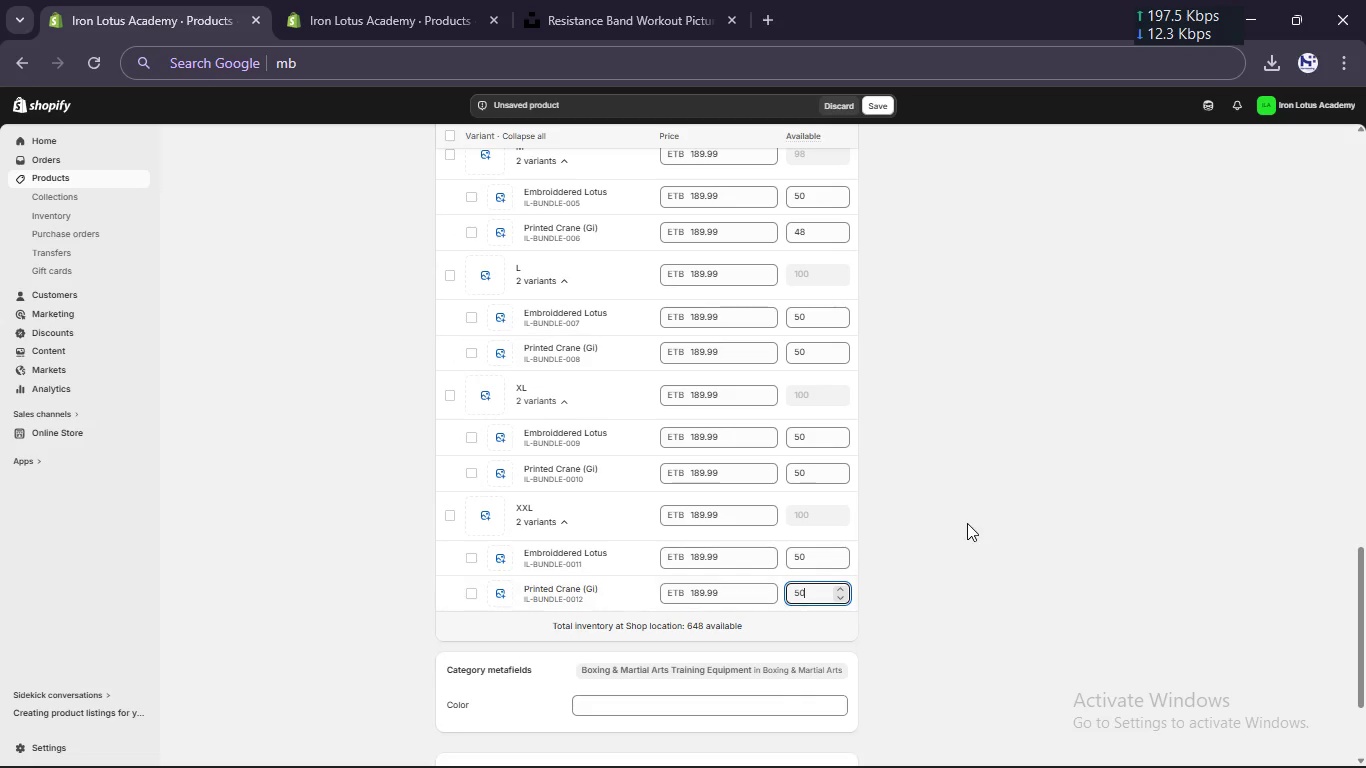 
left_click([967, 523])
 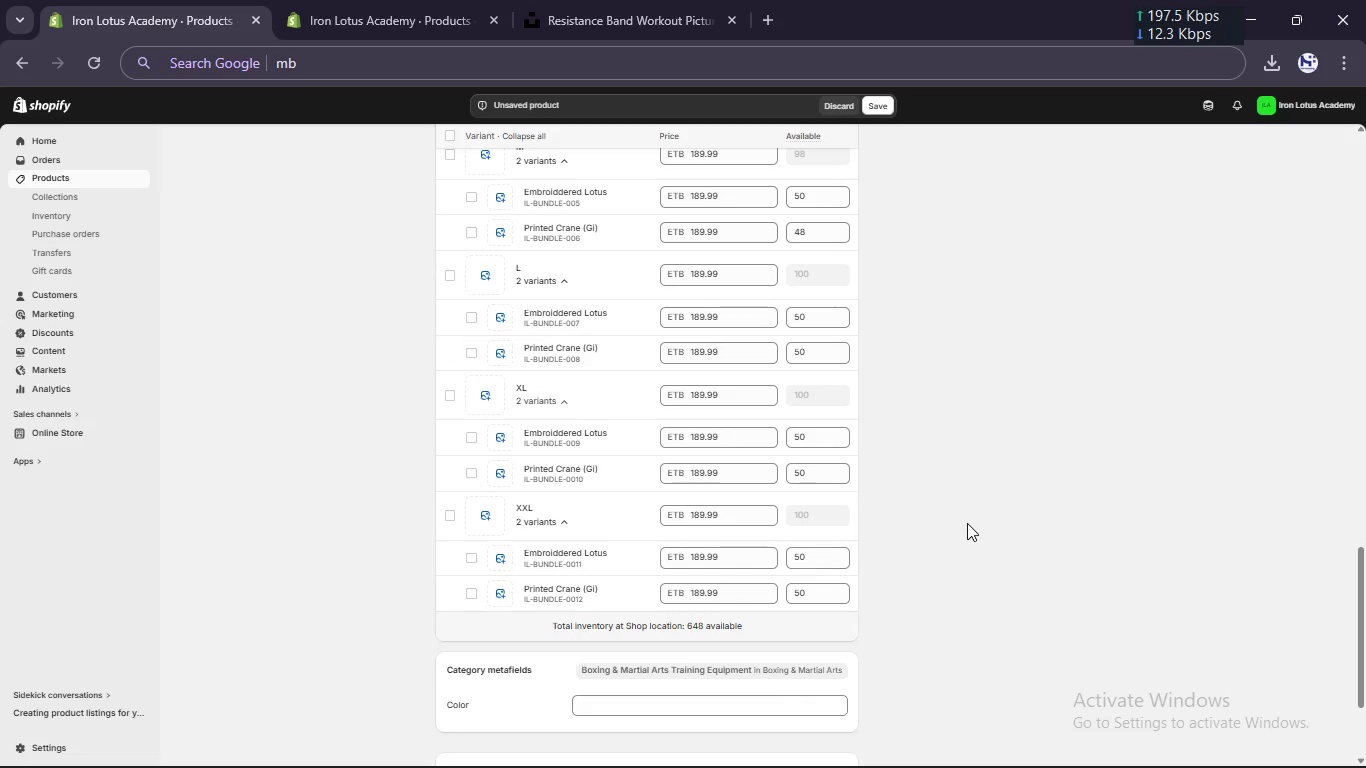 
scroll: coordinate [967, 523], scroll_direction: down, amount: 2.0
 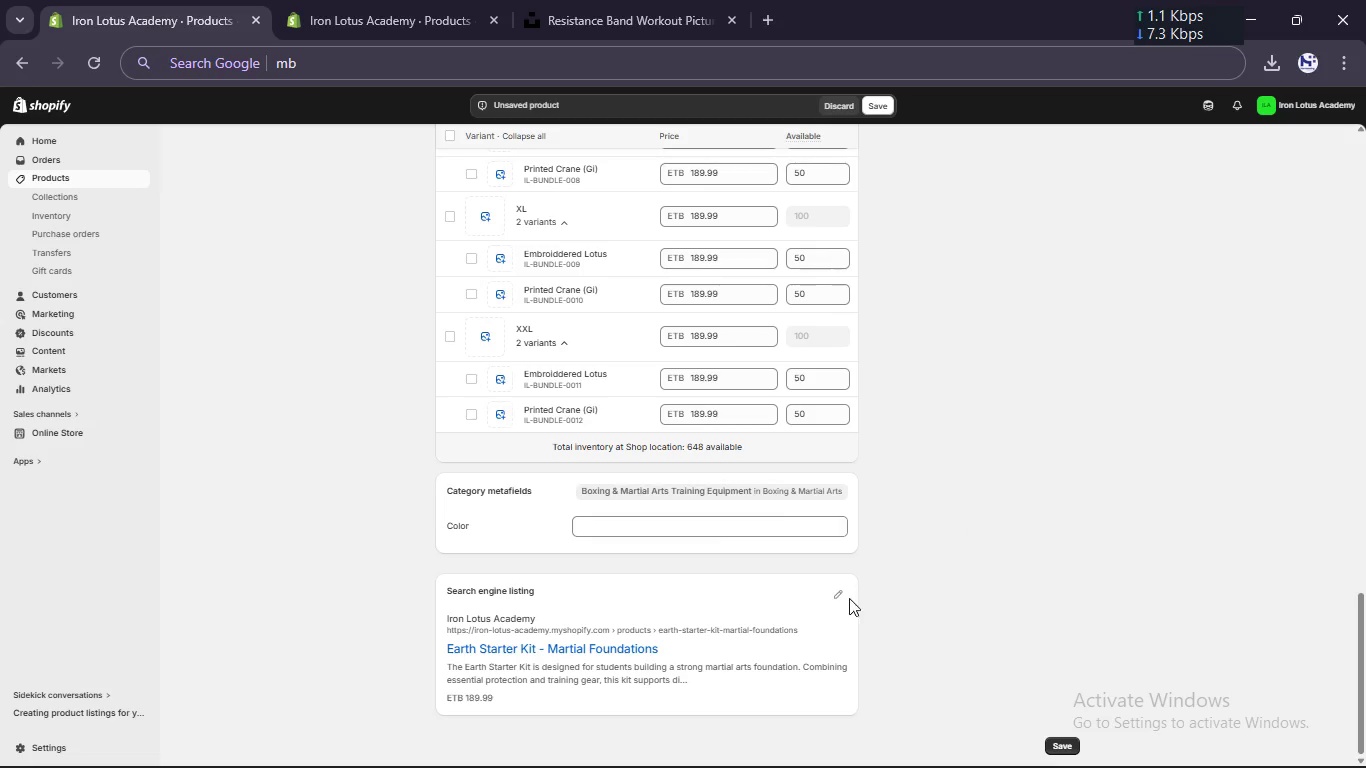 
left_click([839, 598])
 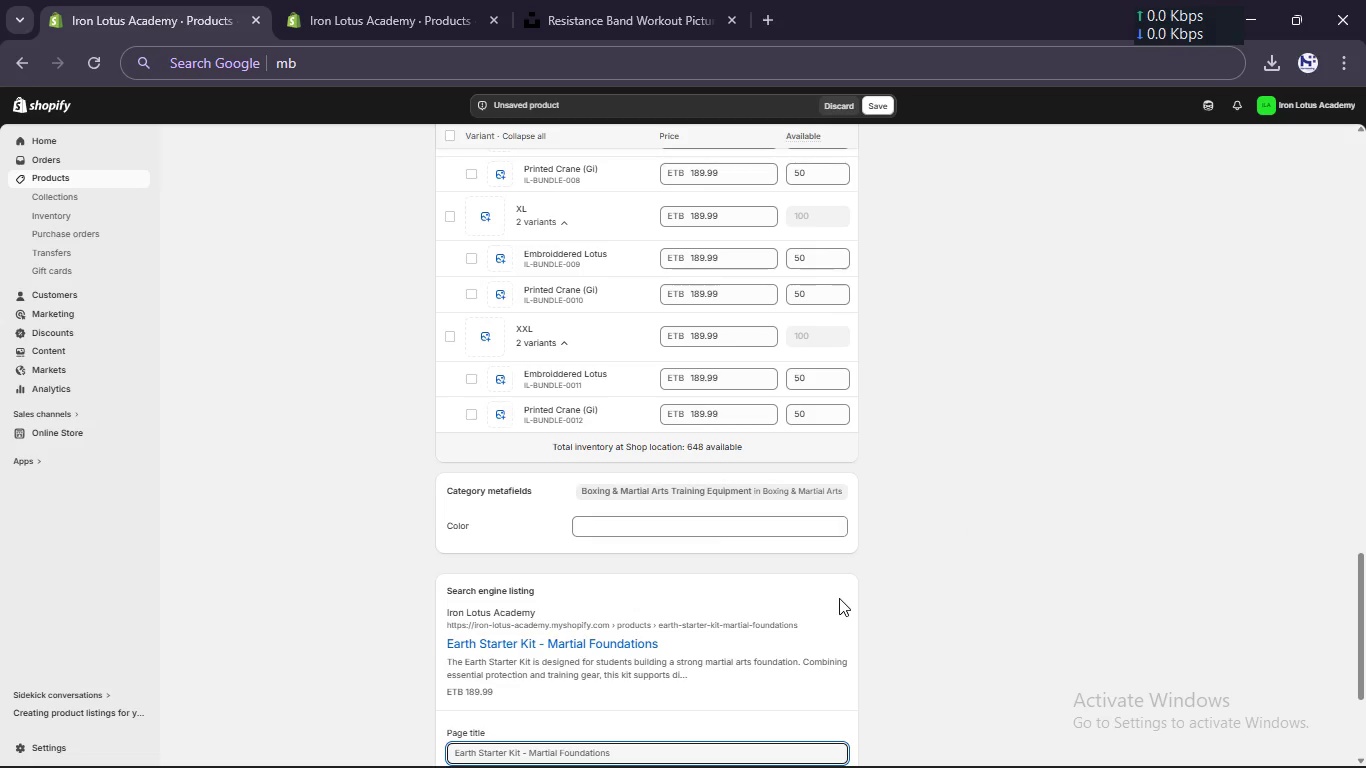 
wait(5.48)
 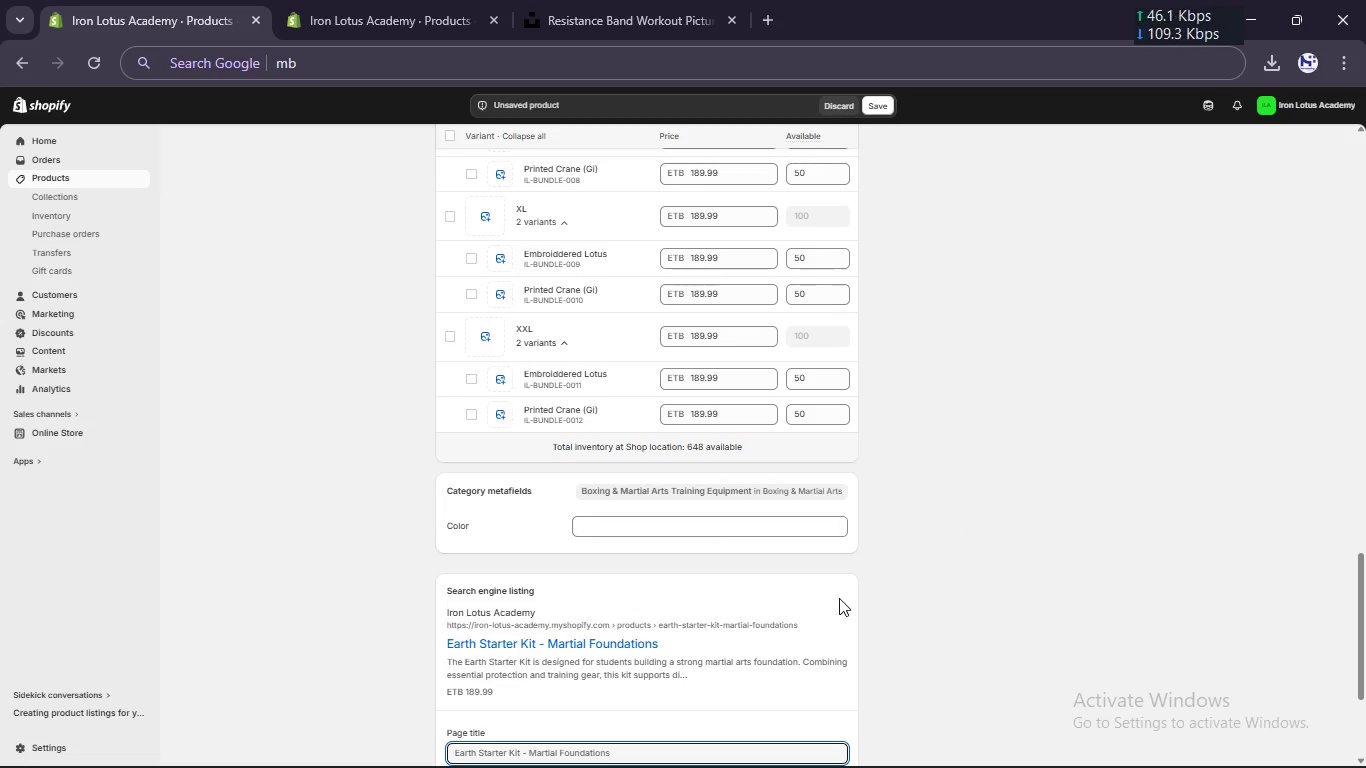 
scroll: coordinate [700, 564], scroll_direction: down, amount: 2.0
 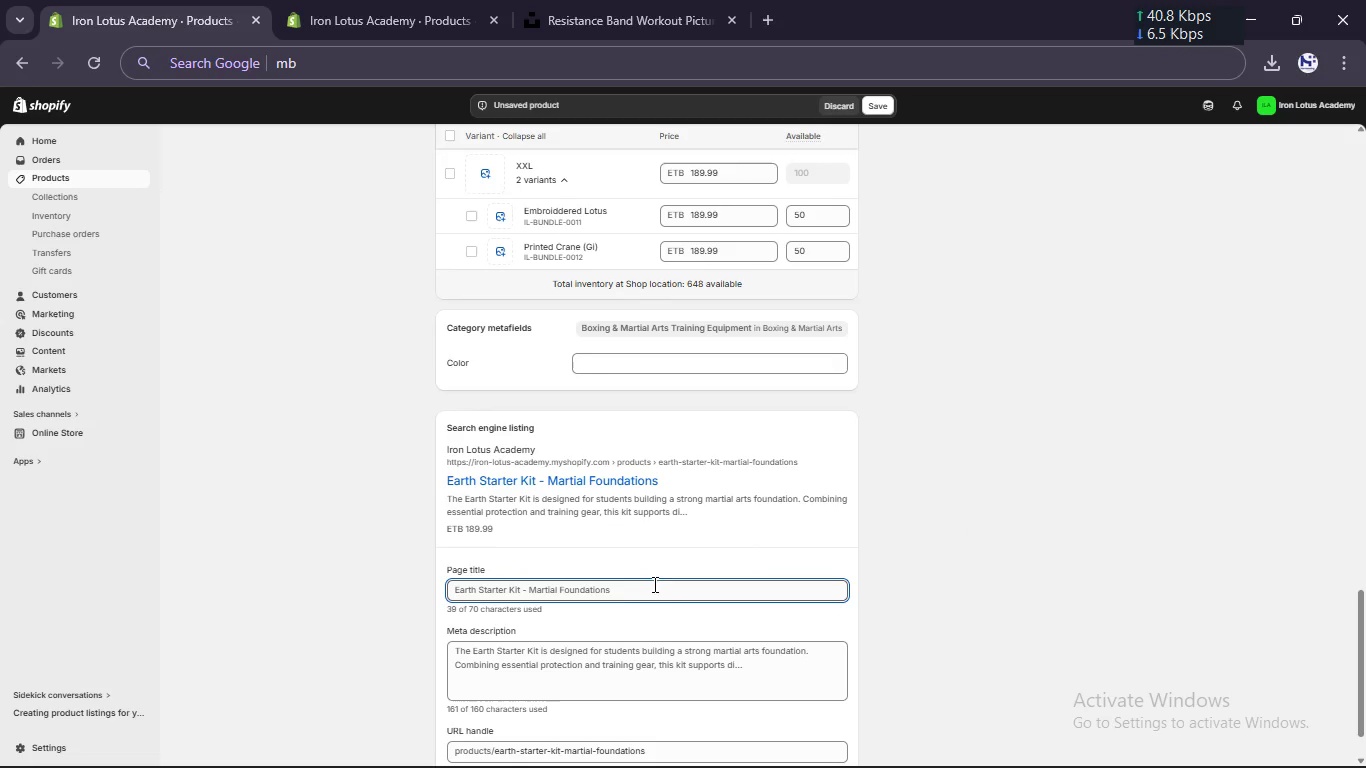 
left_click([653, 587])
 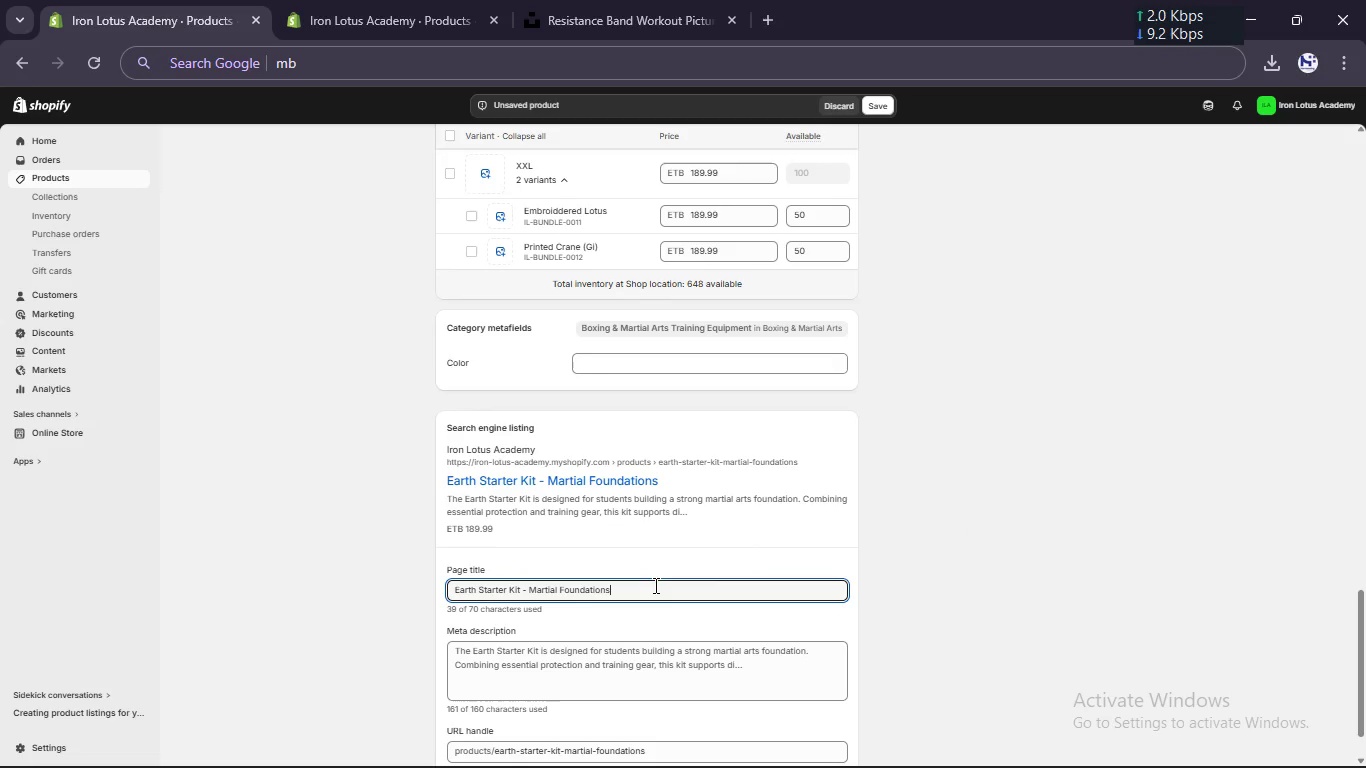 
key(Control+ControlLeft)
 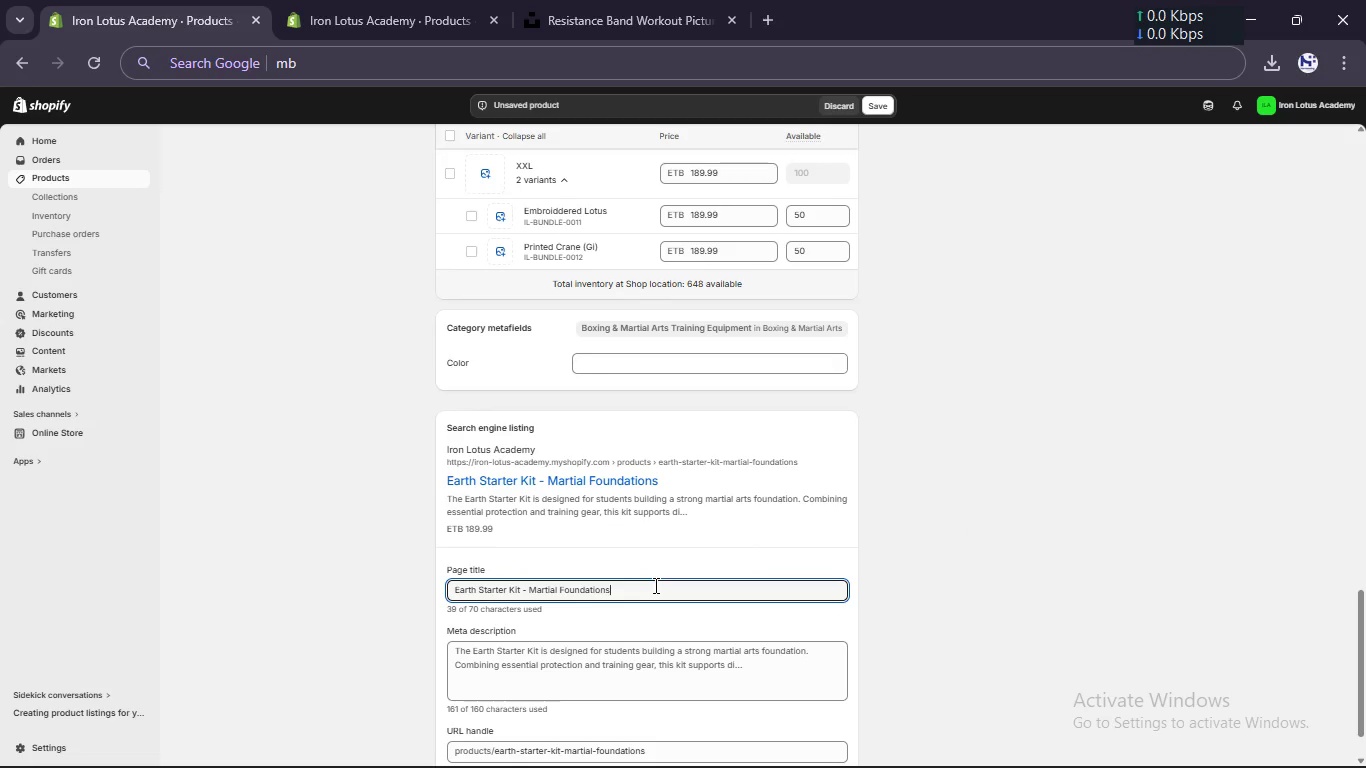 
key(Control+A)
 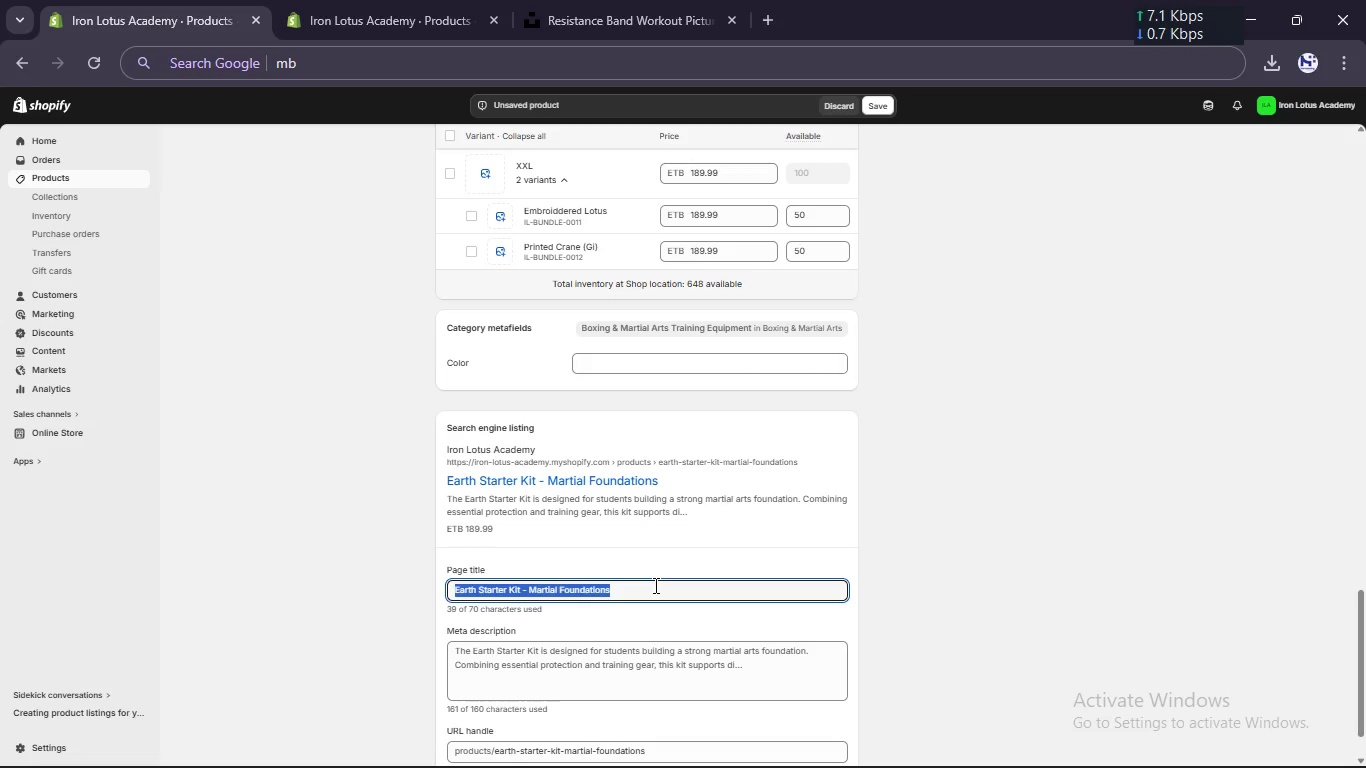 
type(Martial Arts Starter Kit [Break] Iron Lotus Earth Bundle)
 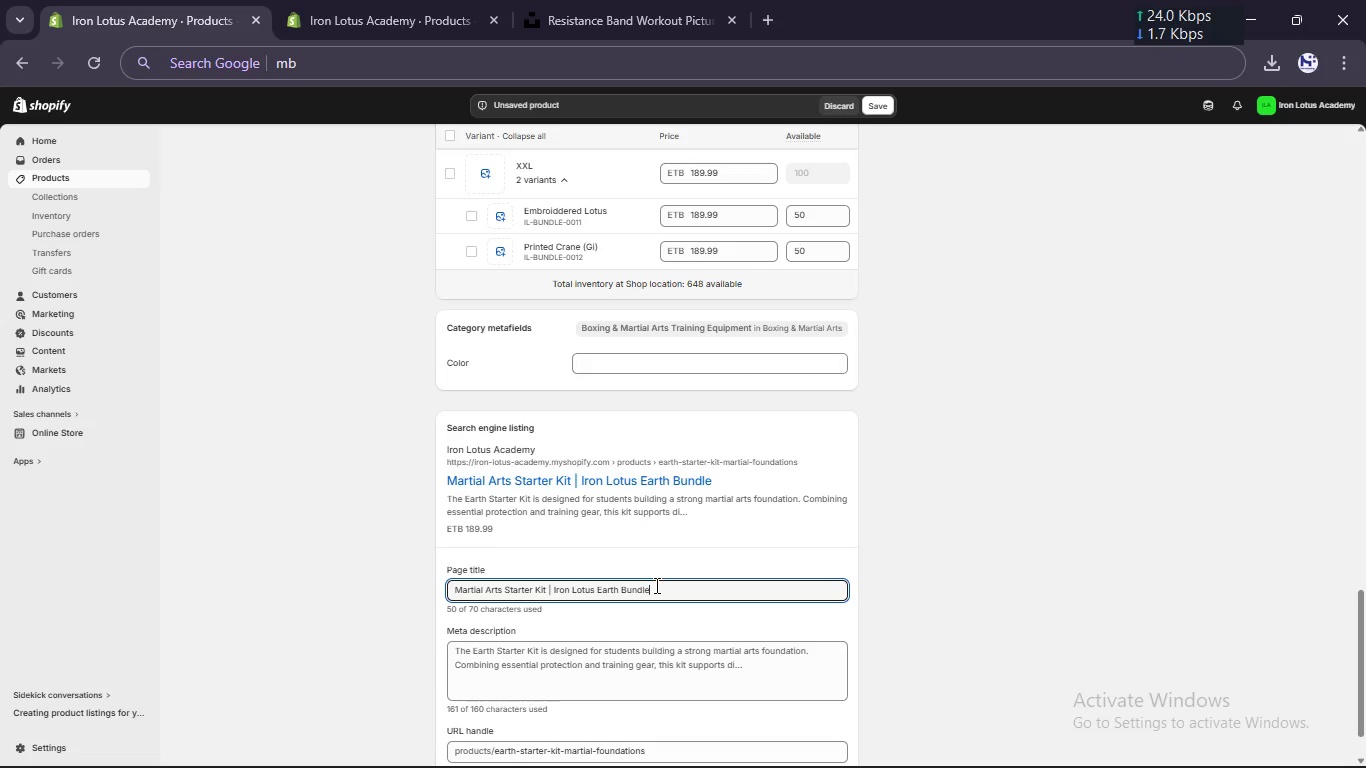 
left_click([623, 673])
 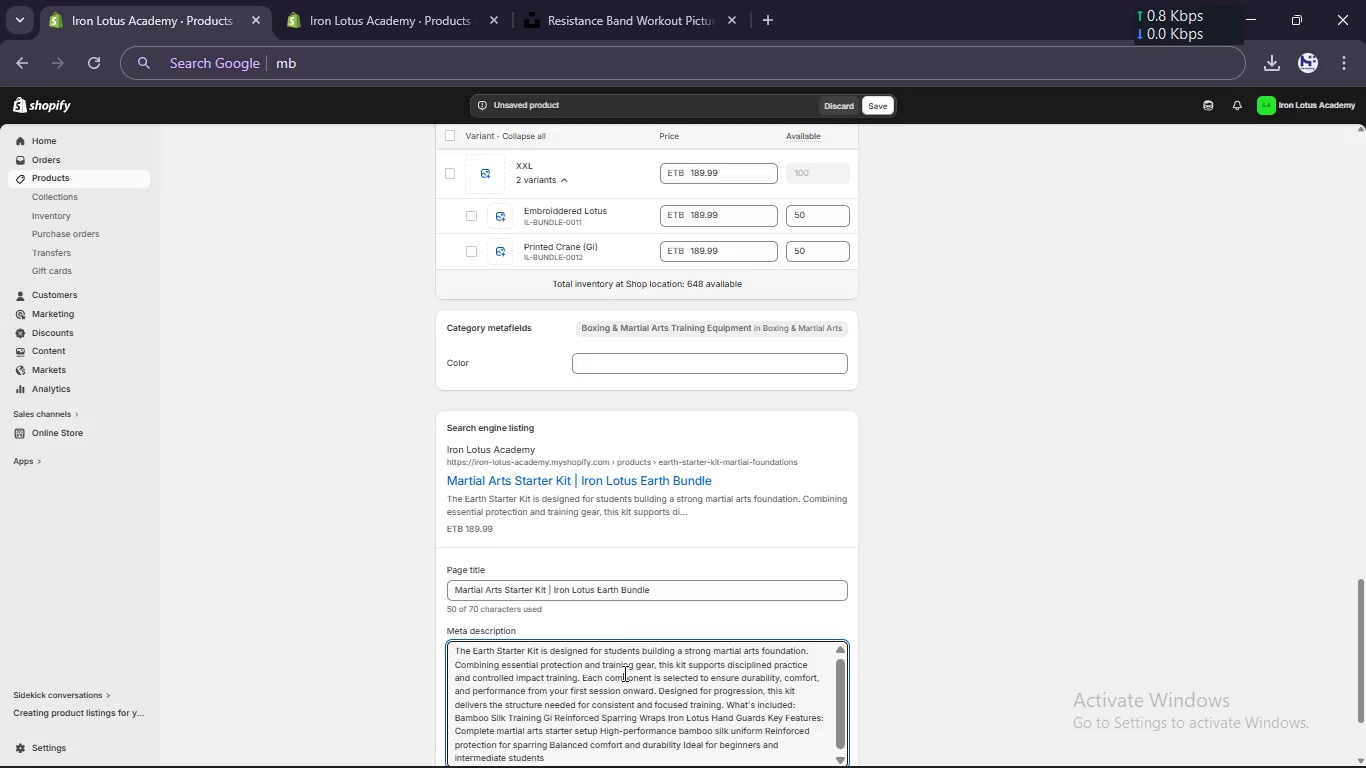 
key(Control+A)
 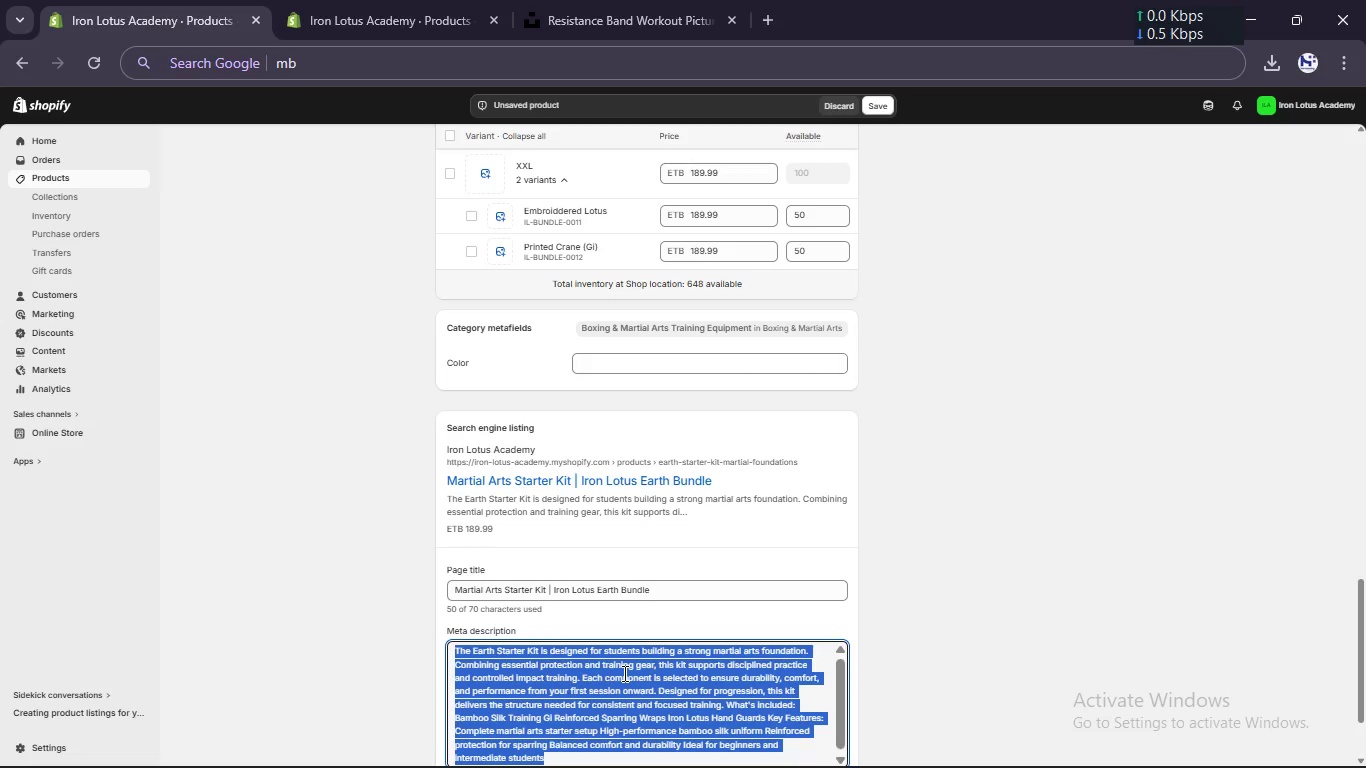 
type(Complete martial arts starter kit including bamboo silk gi, sparring wraps, and hand gura=ds)
key(Backspace)
key(Backspace)
key(Backspace)
key(Backspace)
key(Backspace)
type(ards for training performane.)
 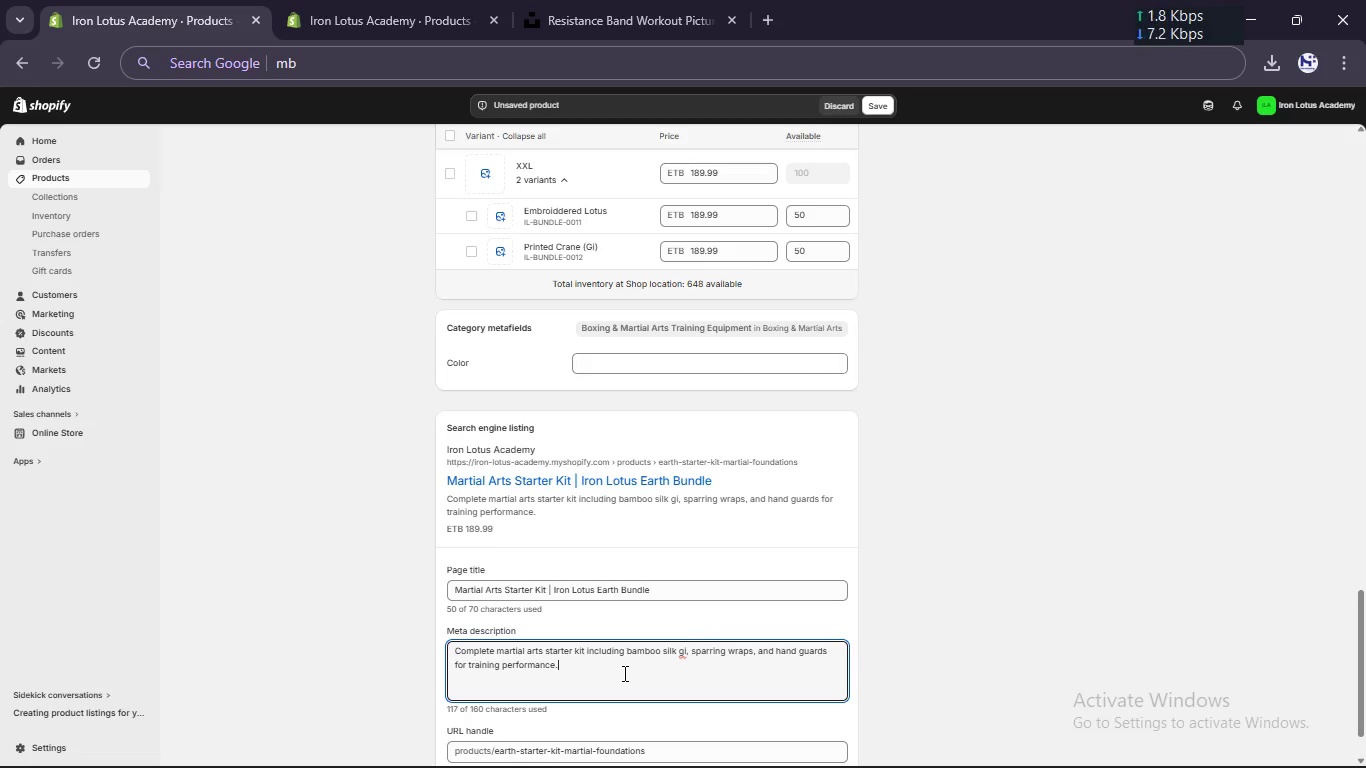 
scroll: coordinate [623, 673], scroll_direction: down, amount: 2.0
 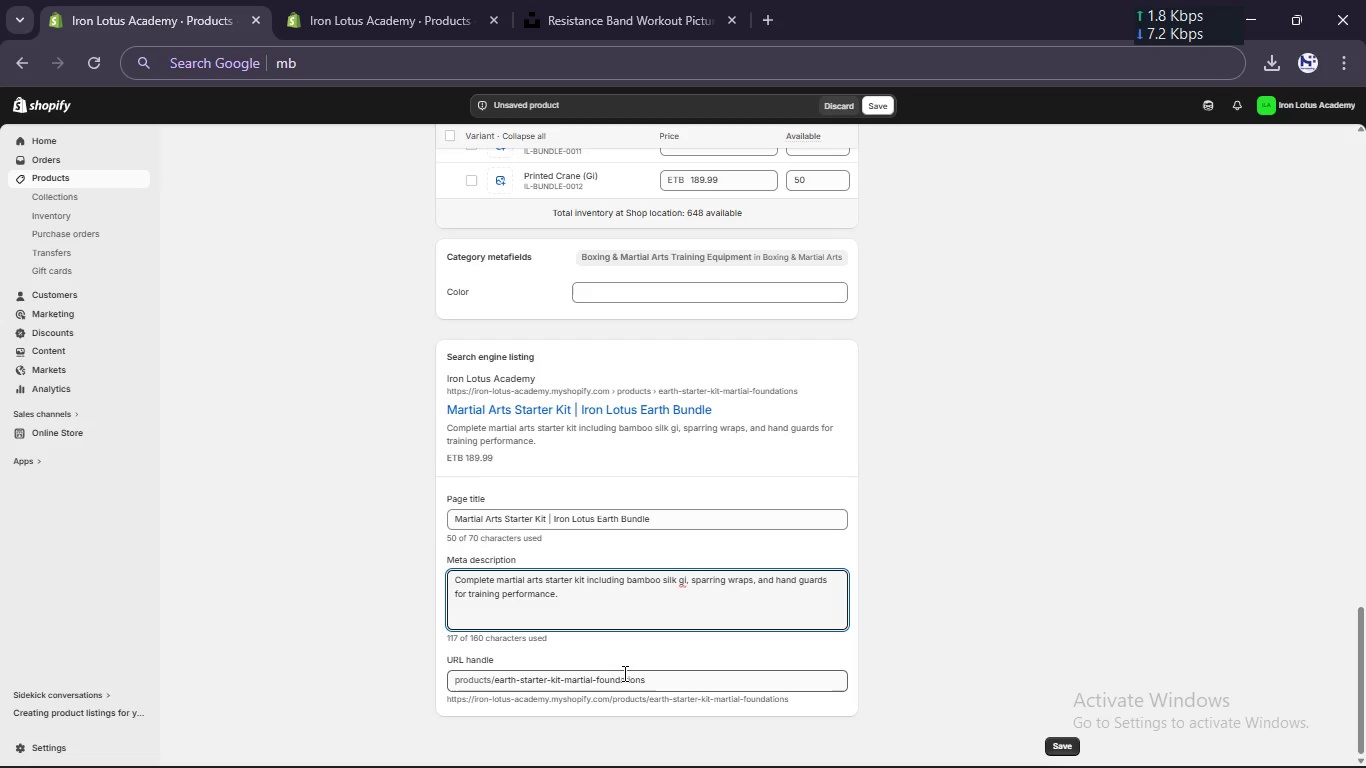 
scroll: coordinate [623, 673], scroll_direction: up, amount: 11.0
 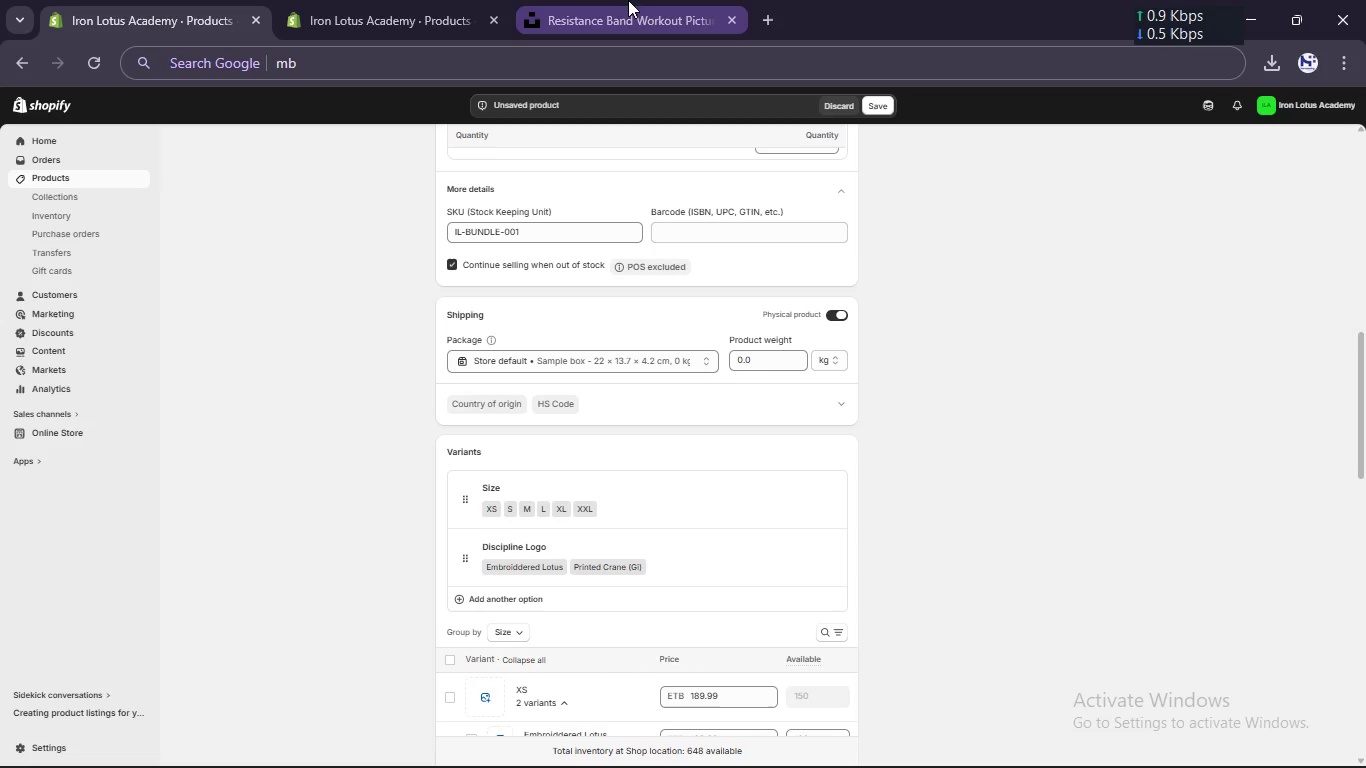 
left_click([628, 0])
 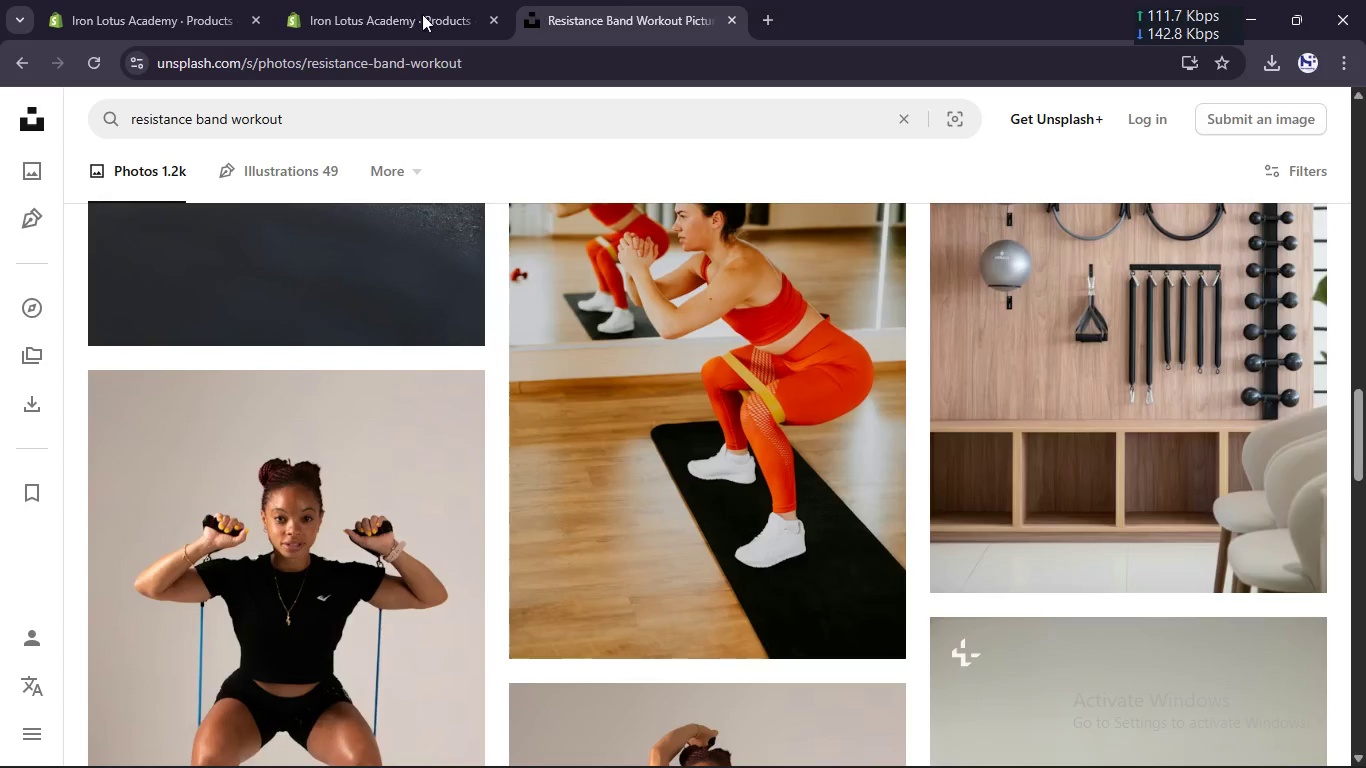 
left_click([366, 115])
 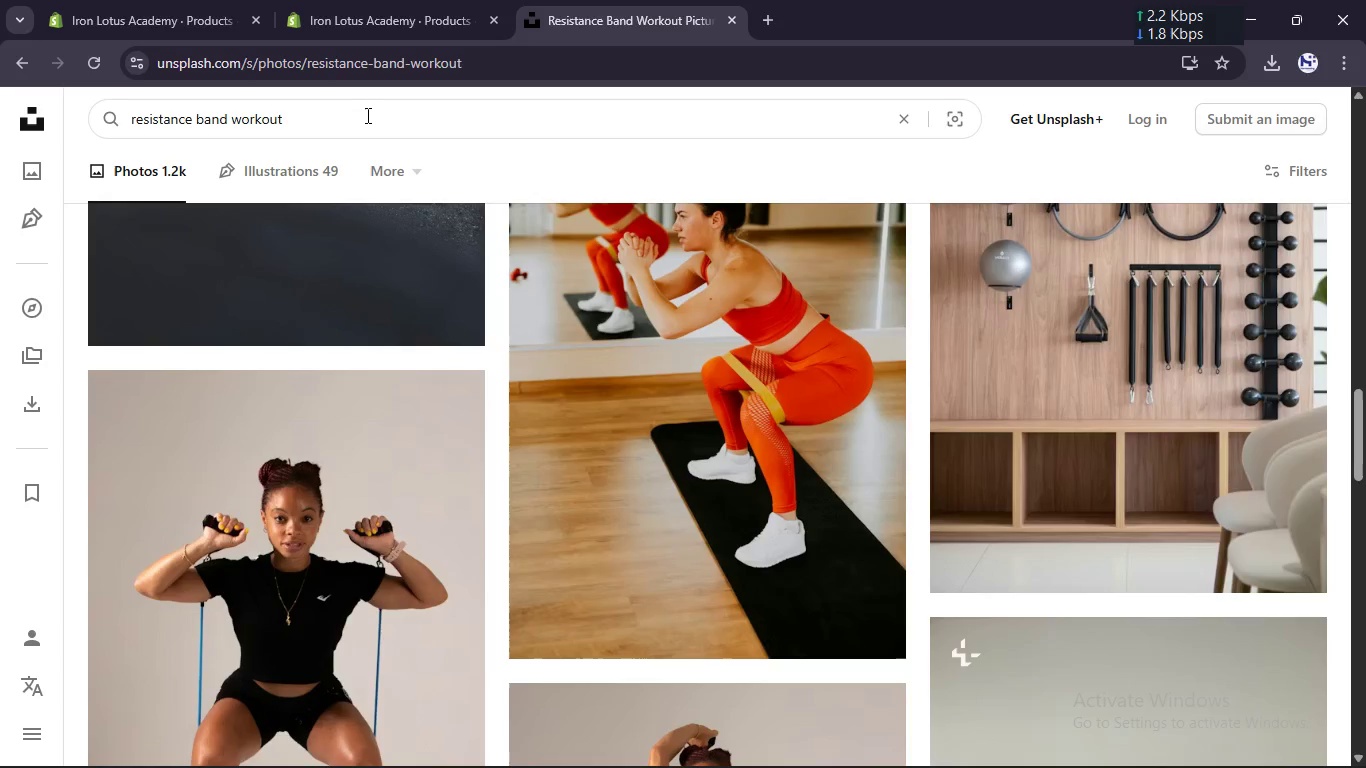 
key(Control+A)
 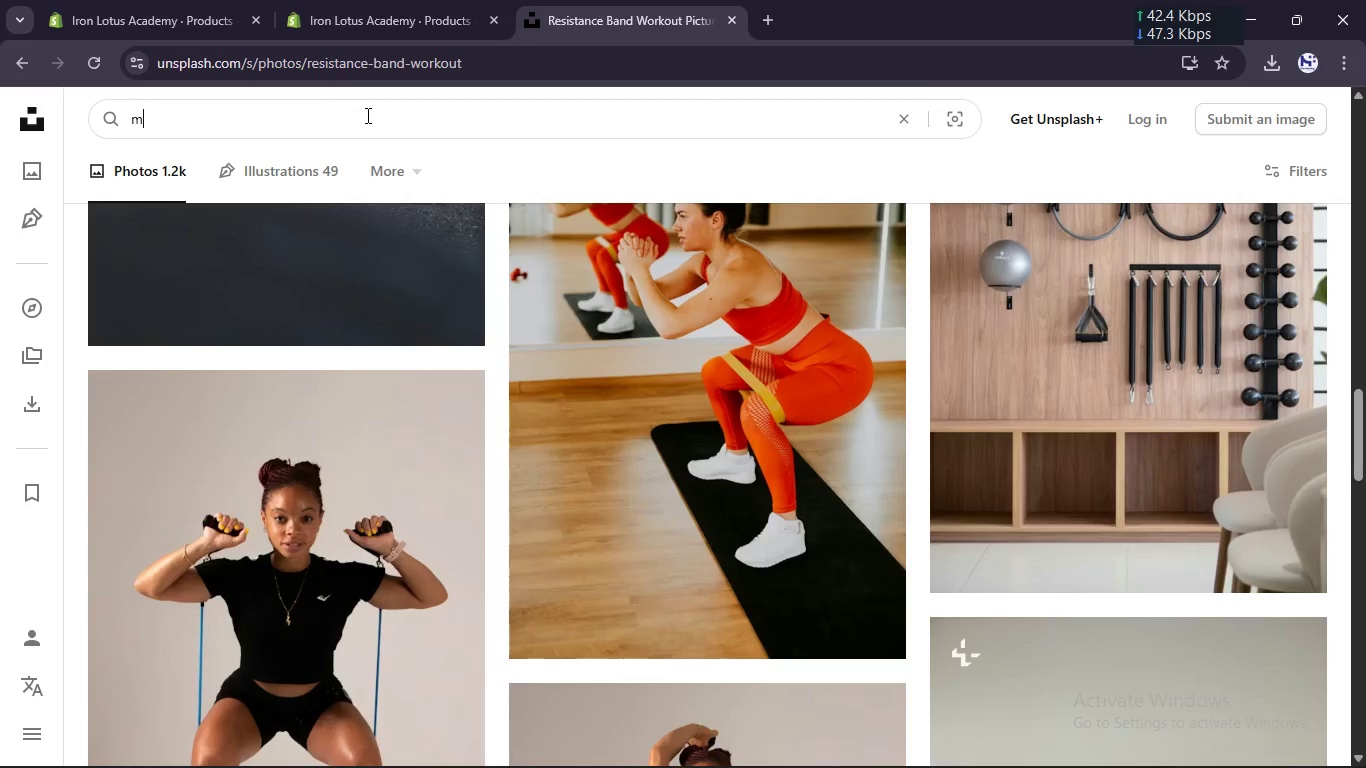 
type(martial art kit bunl)
key(Backspace)
type(dle)
 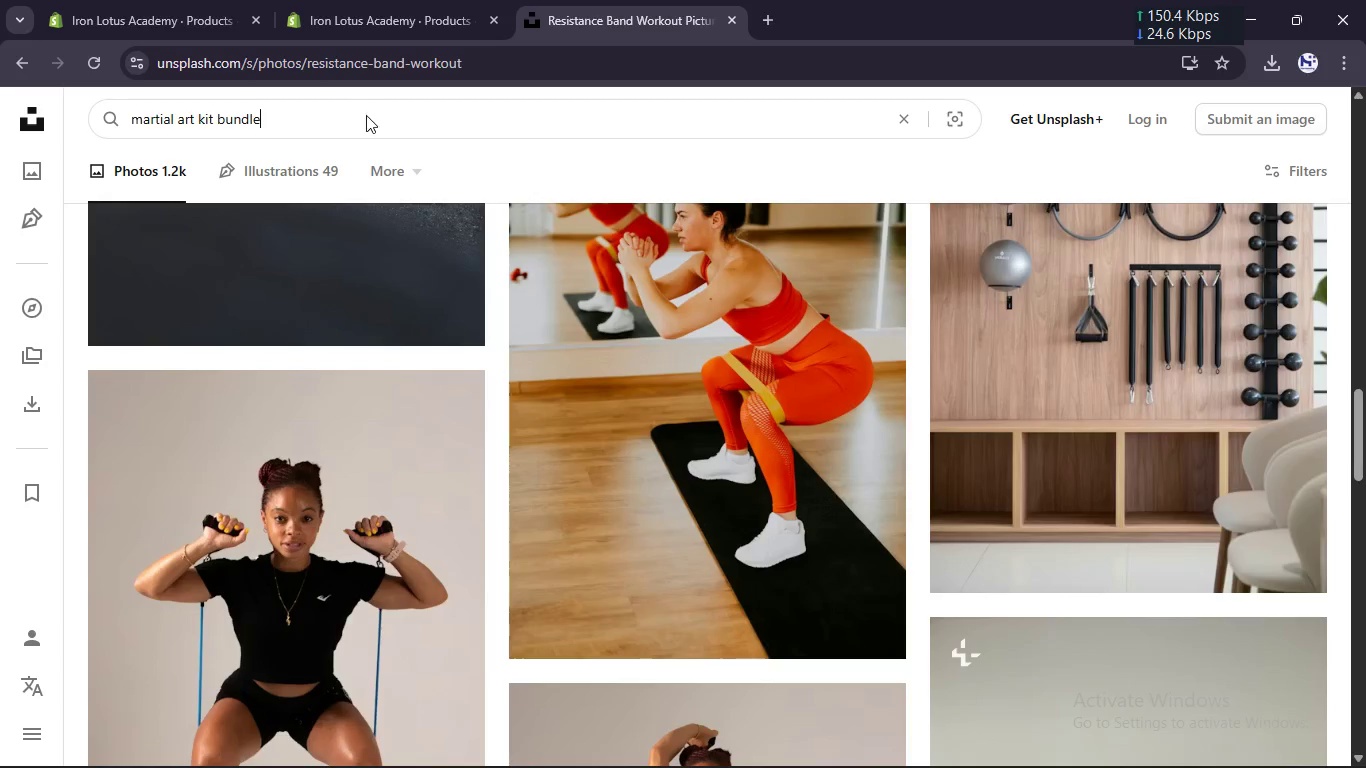 
key(Enter)
 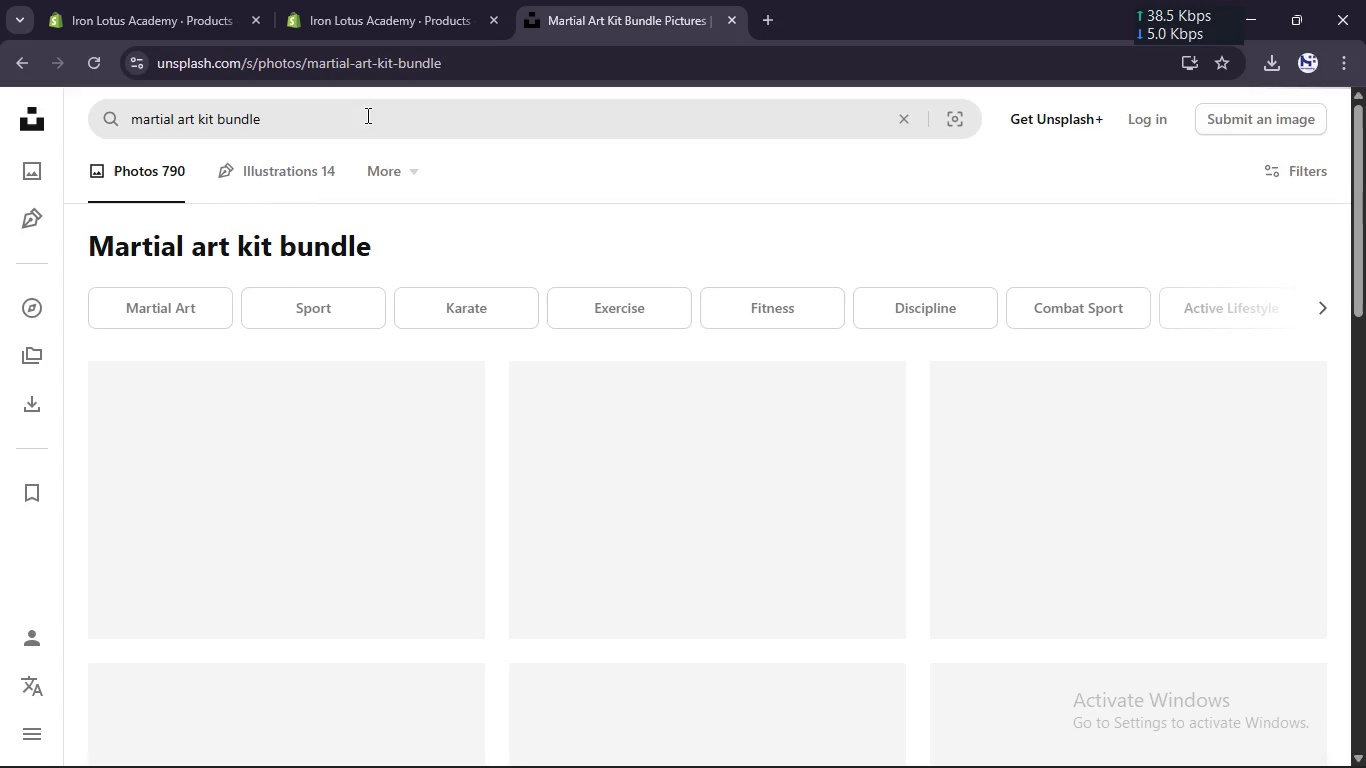 
wait(12.22)
 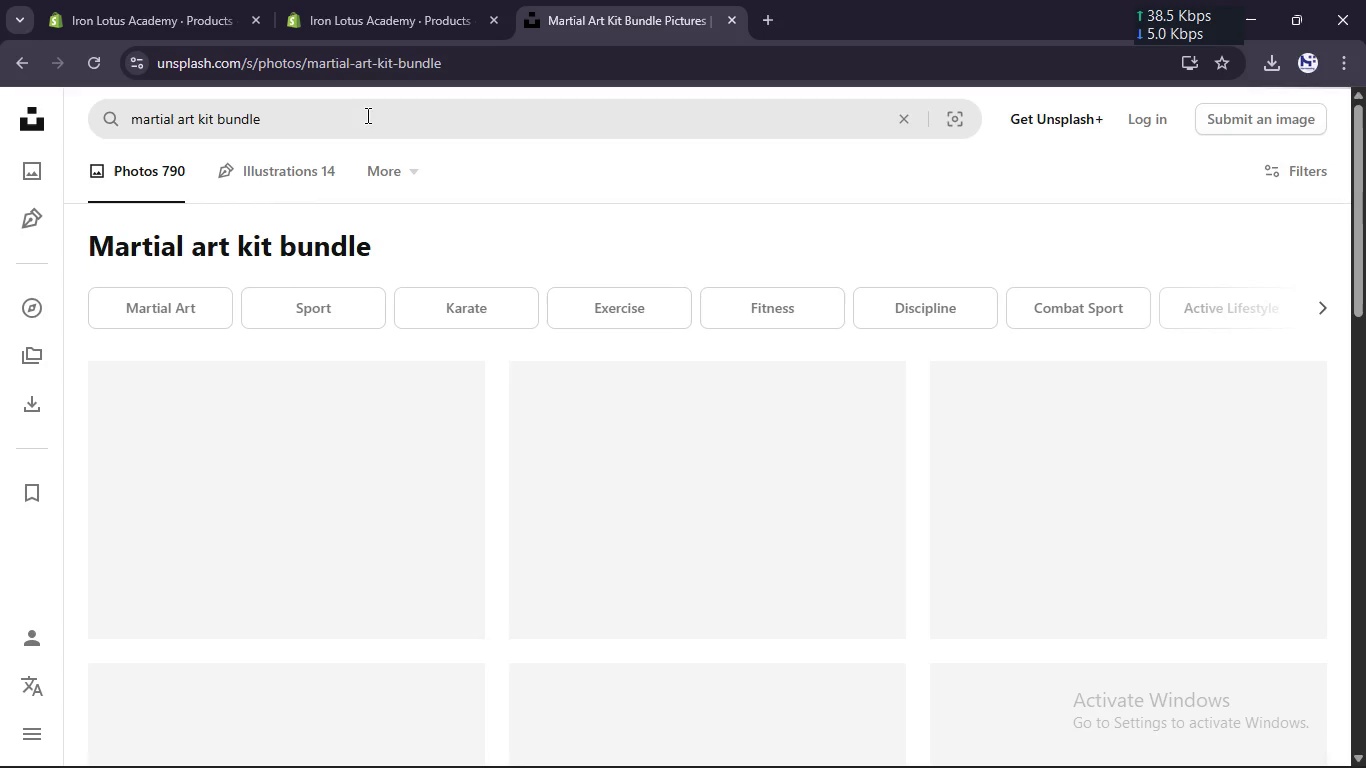 
scroll: coordinate [671, 505], scroll_direction: down, amount: 3.0
 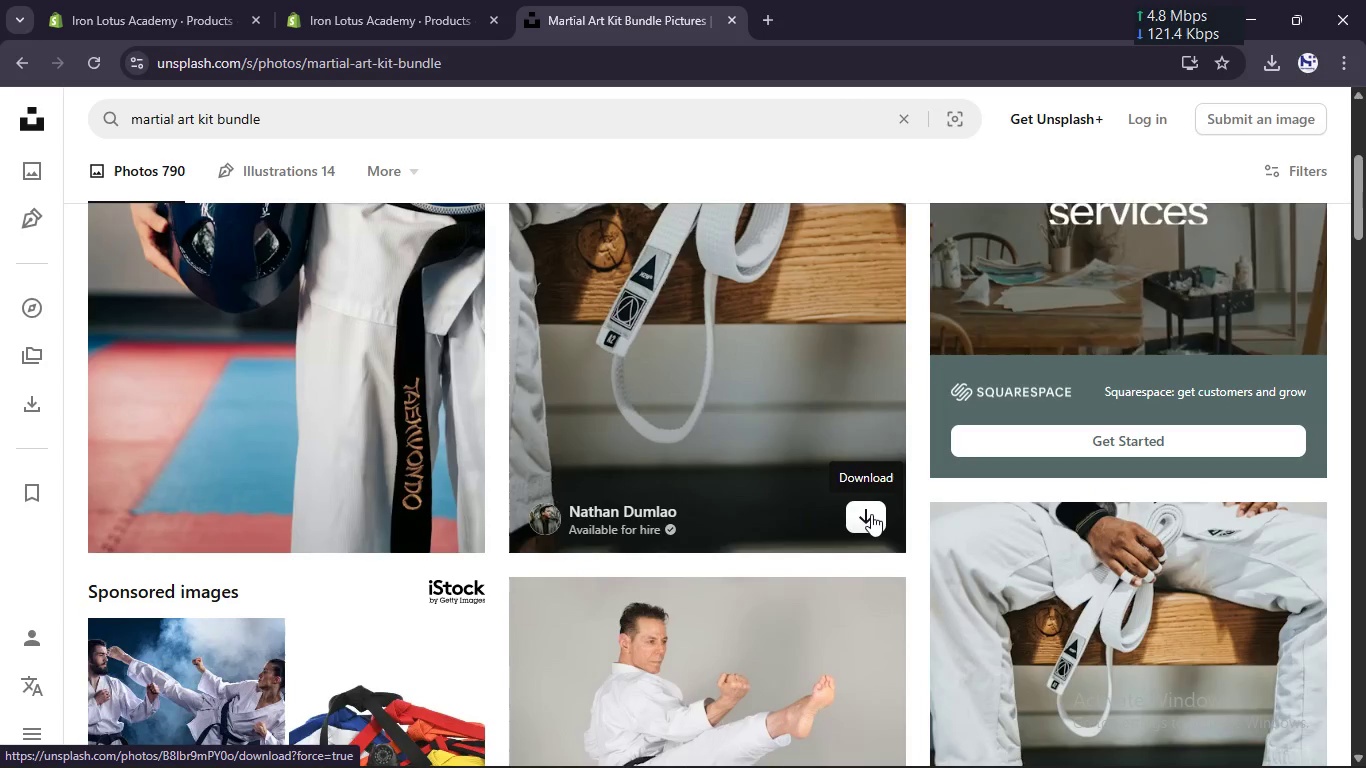 
left_click([871, 514])
 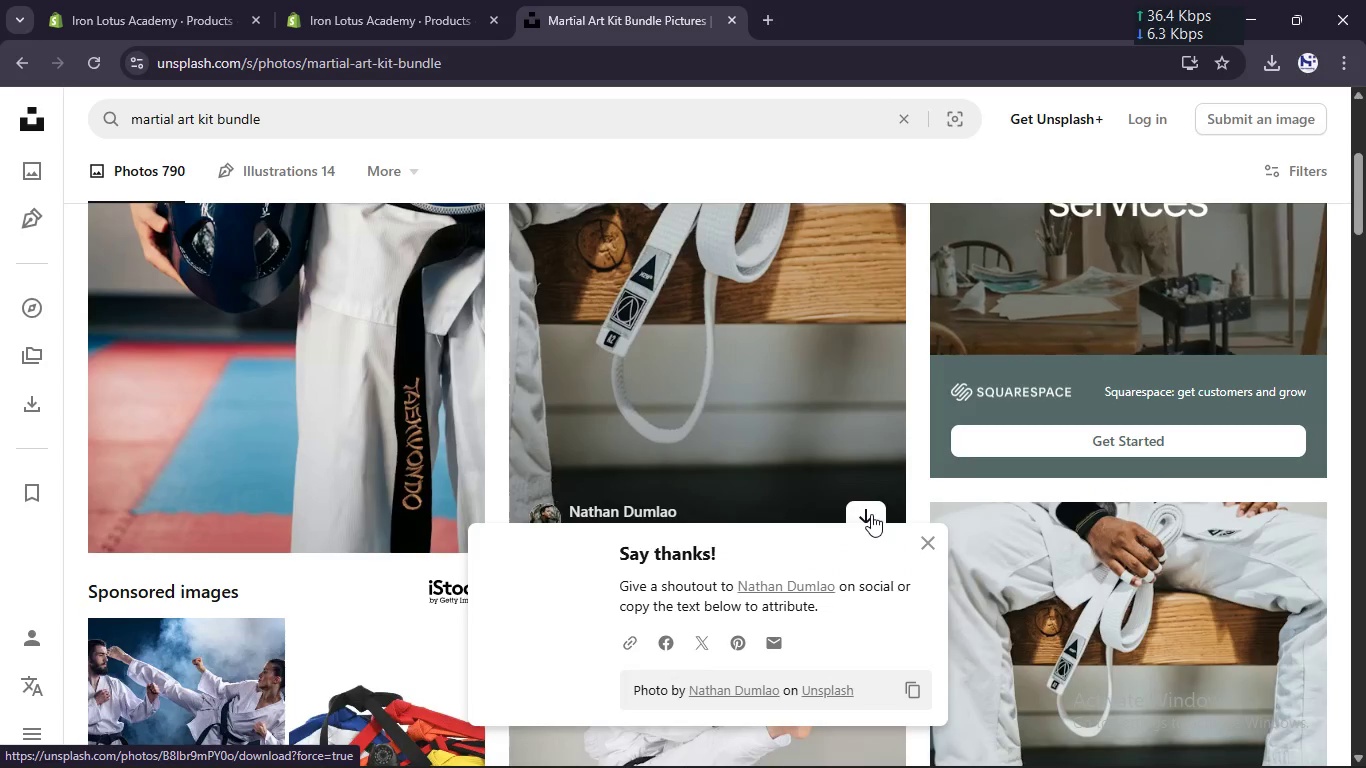 
scroll: coordinate [868, 491], scroll_direction: down, amount: 13.0
 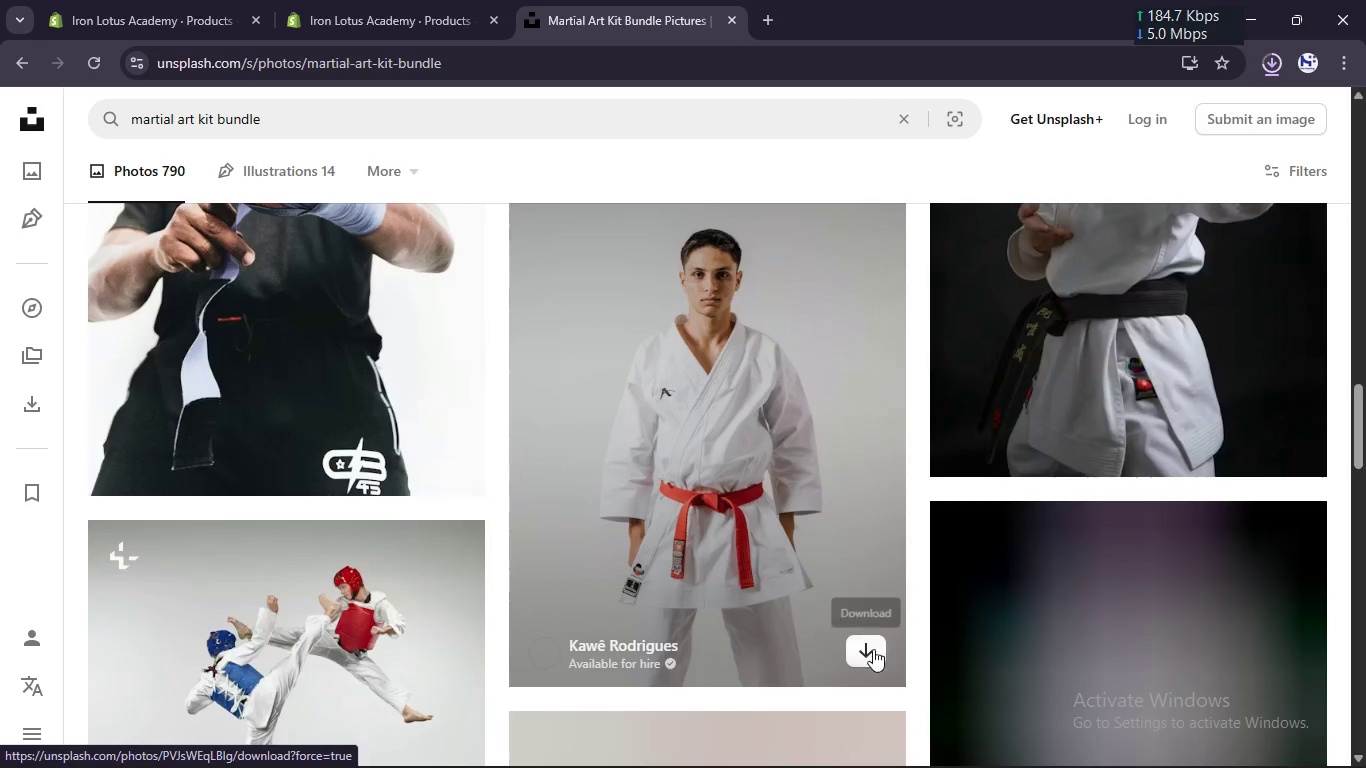 
left_click([869, 659])
 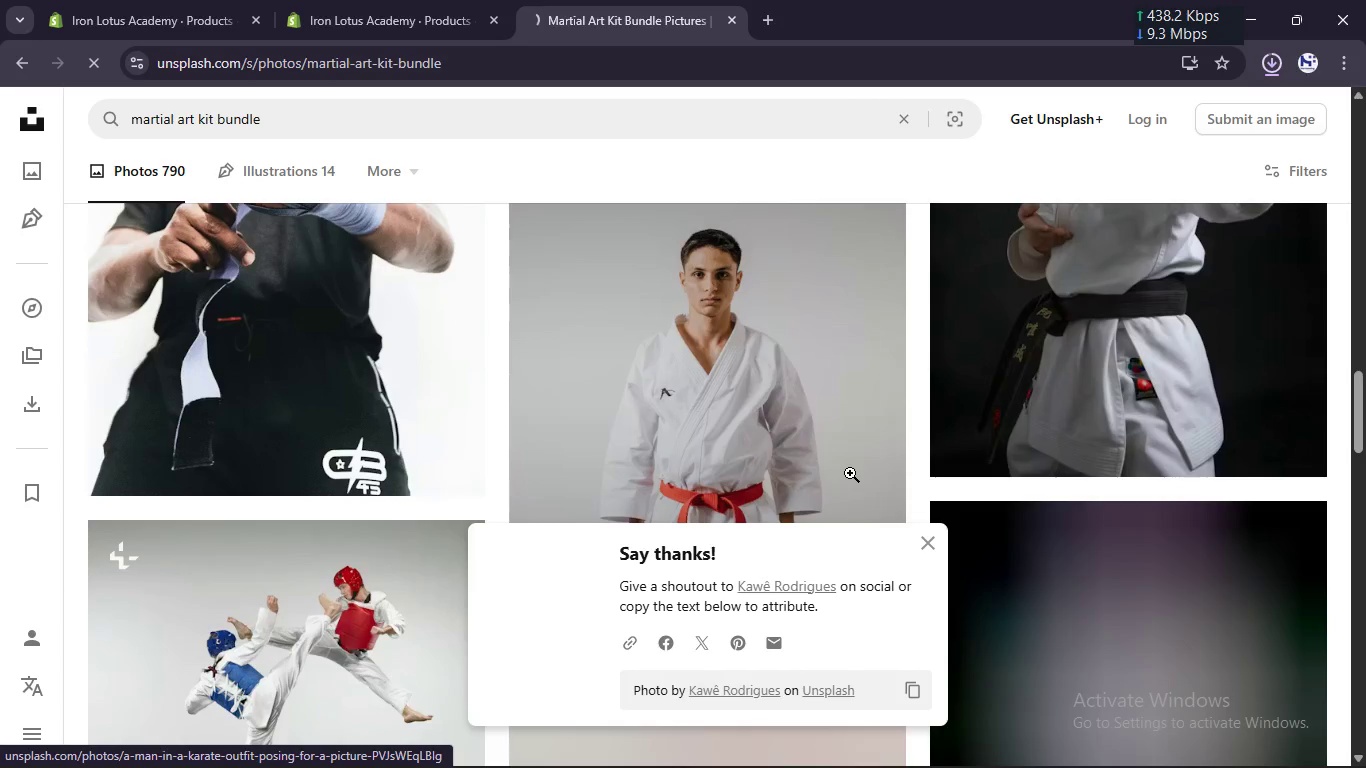 
scroll: coordinate [850, 473], scroll_direction: down, amount: 5.0
 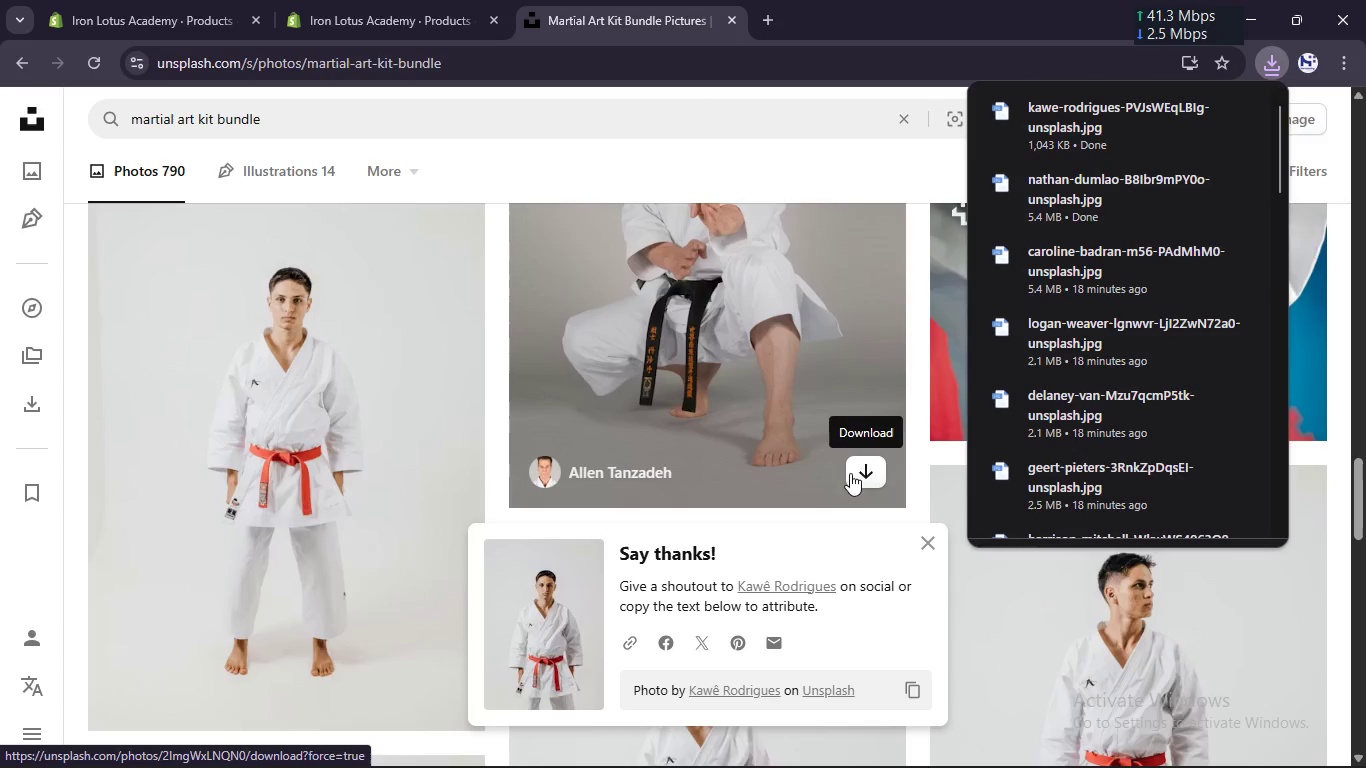 
left_click([860, 471])
 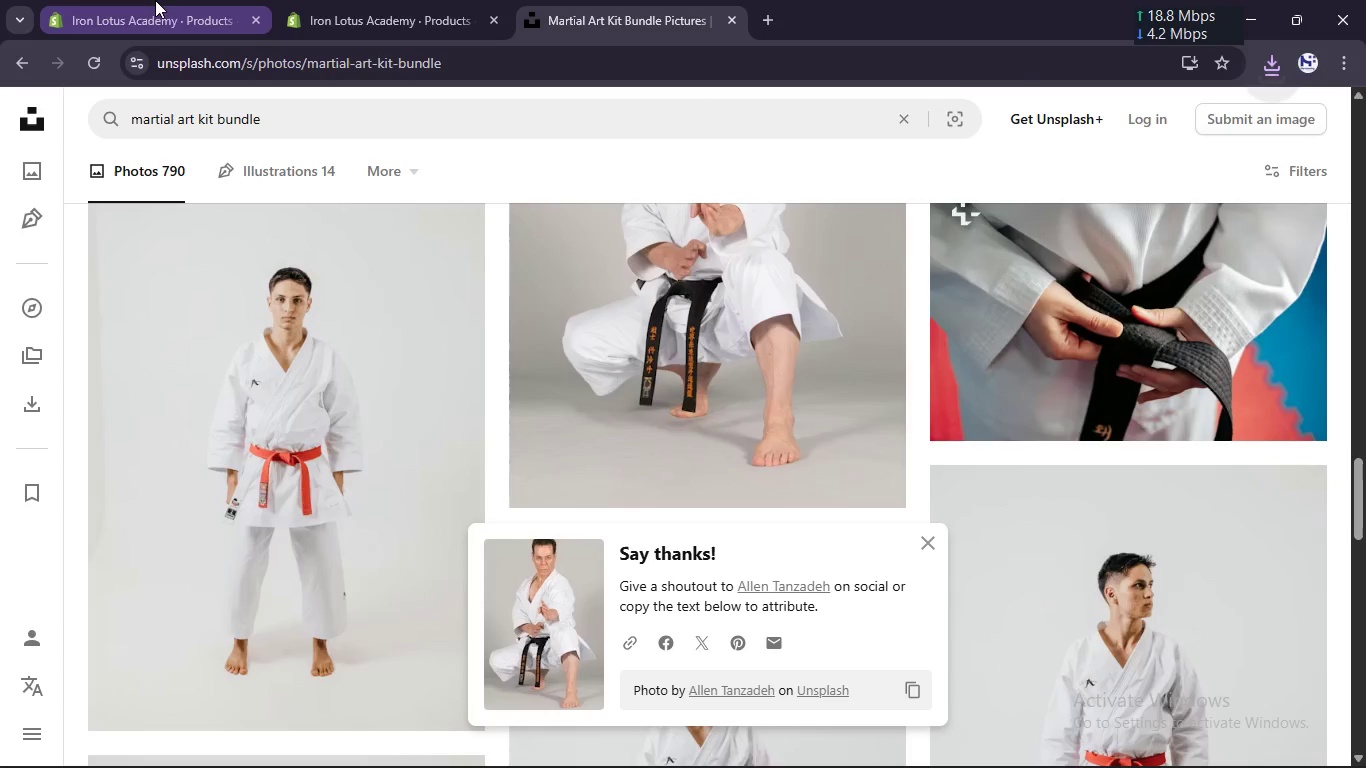 
left_click([152, 0])
 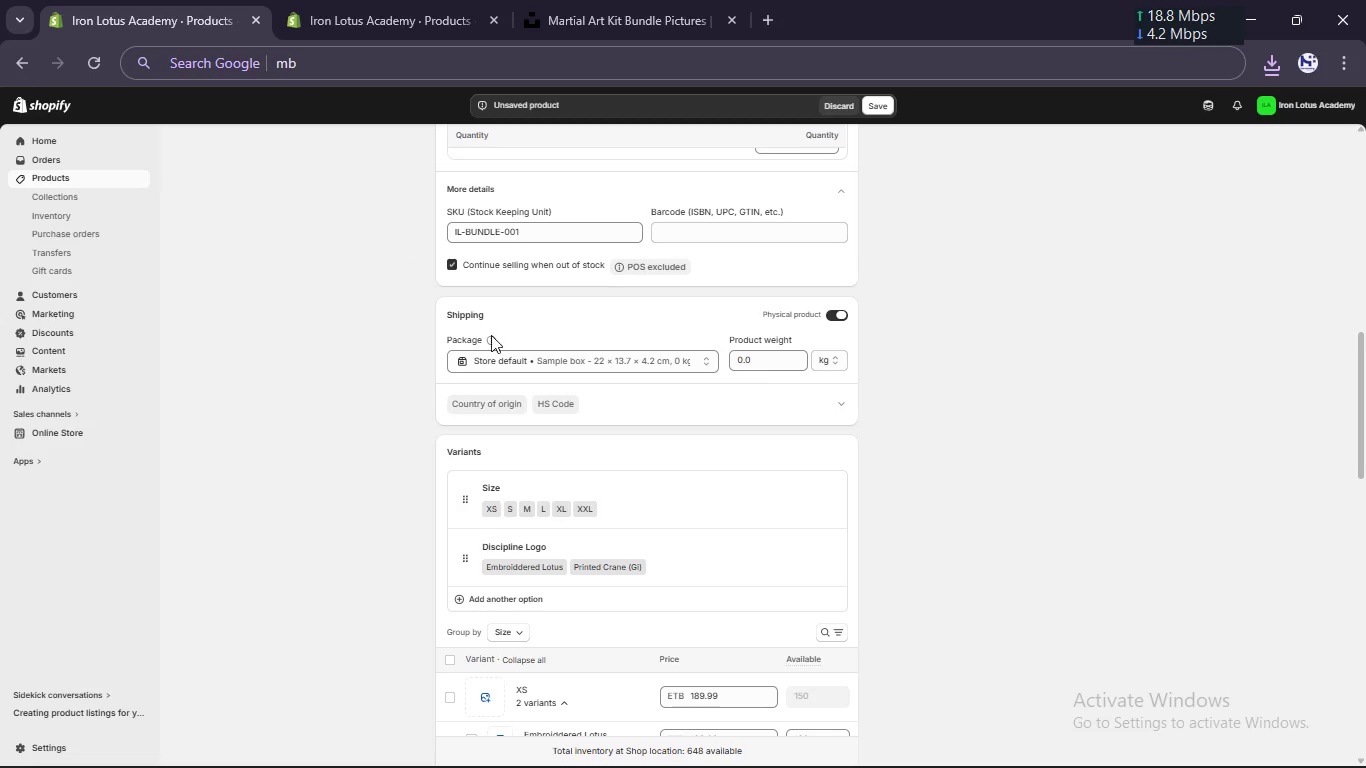 
scroll: coordinate [491, 335], scroll_direction: up, amount: 5.0
 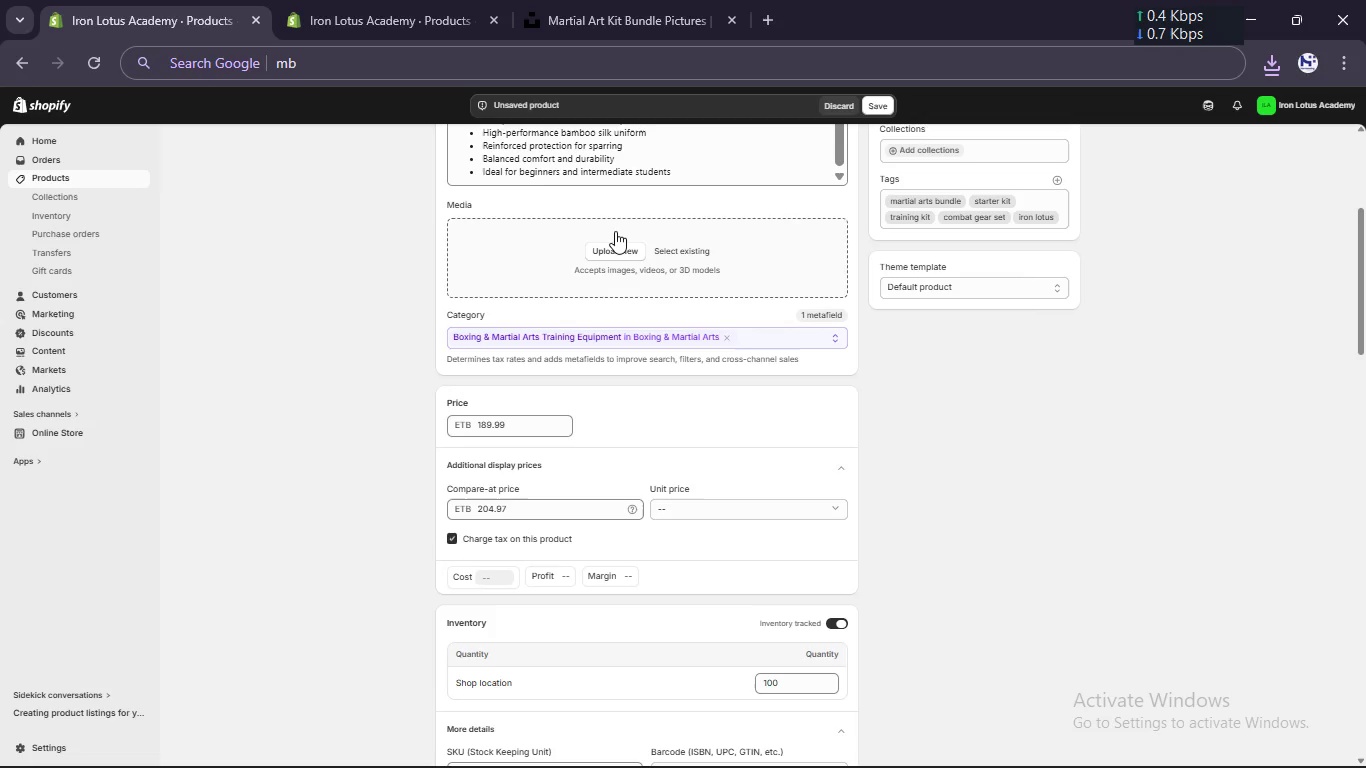 
left_click([621, 247])
 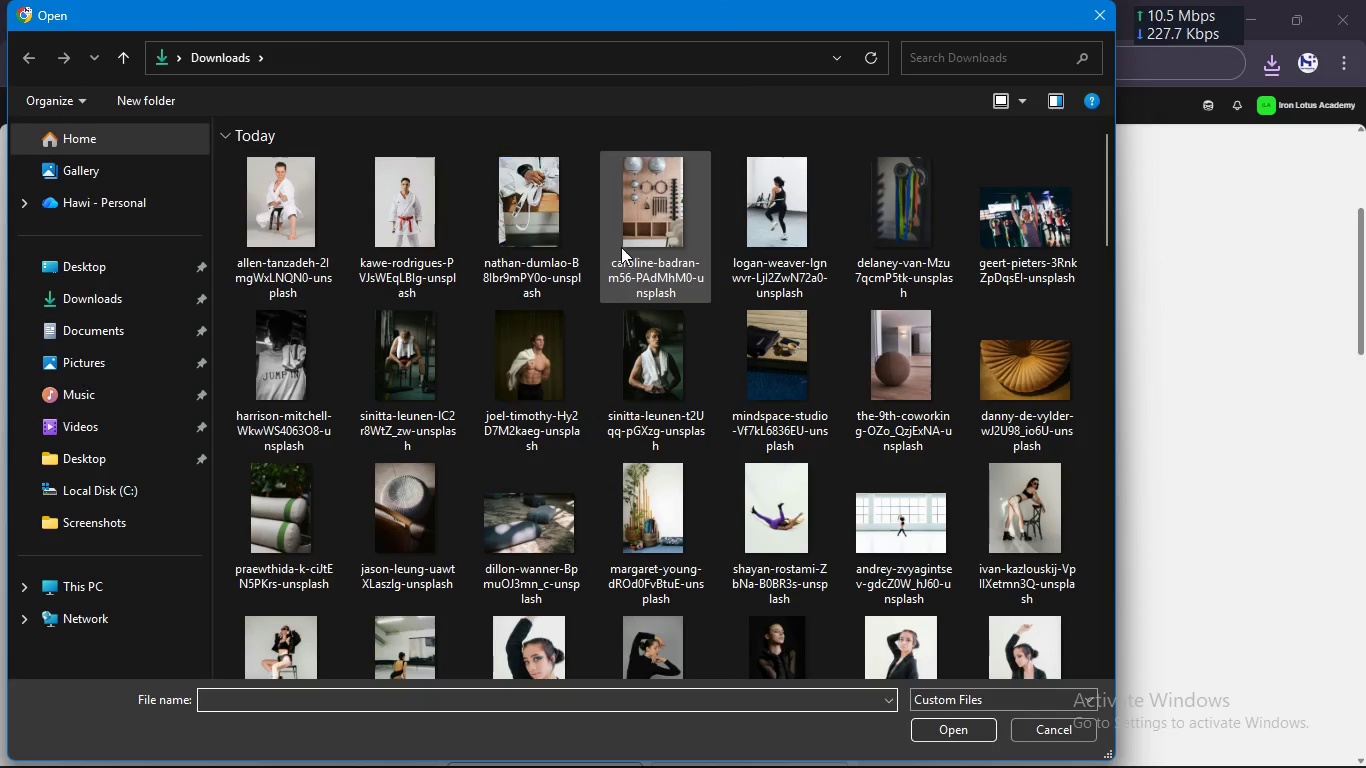 
hold_key(key=ControlLeft, duration=0.38)
 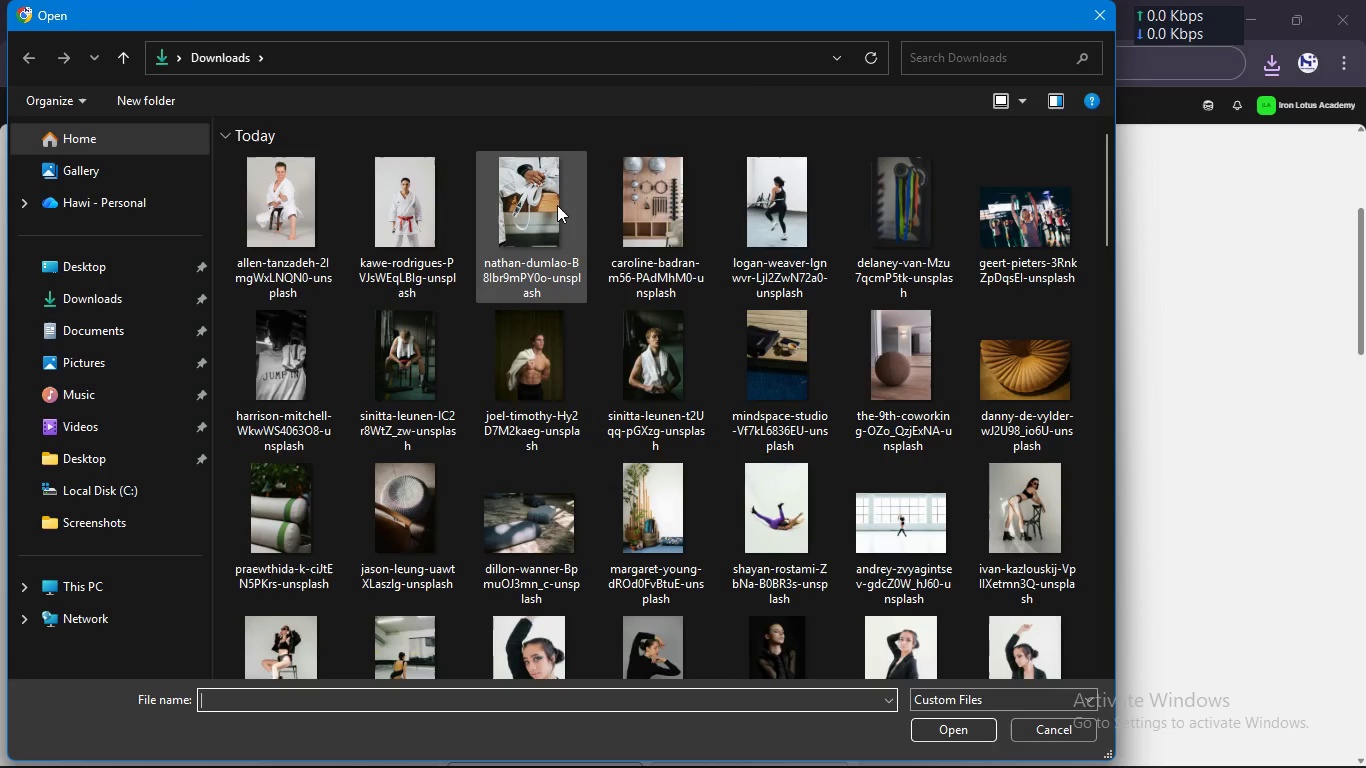 
hold_key(key=ControlLeft, duration=2.55)
left_click([557, 205])
 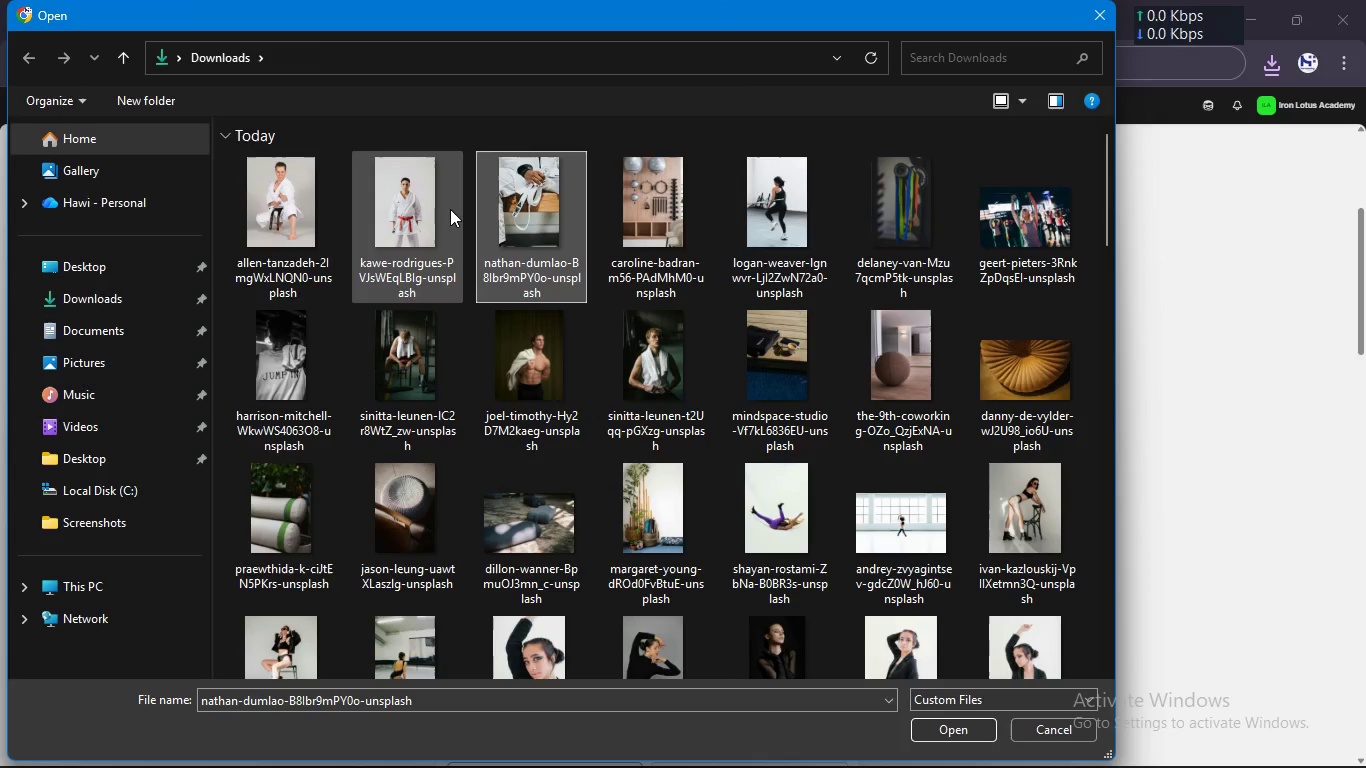 
left_click([450, 209])
 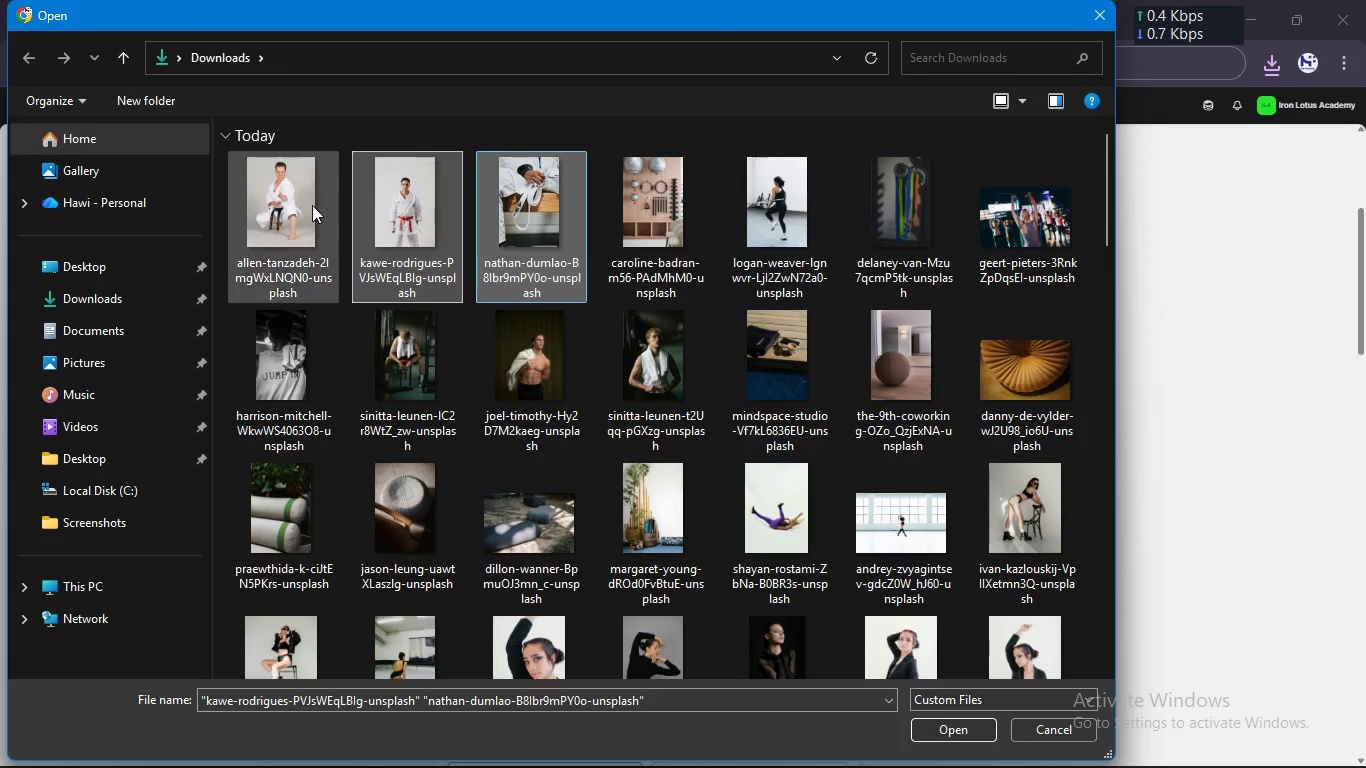 
left_click([310, 204])
 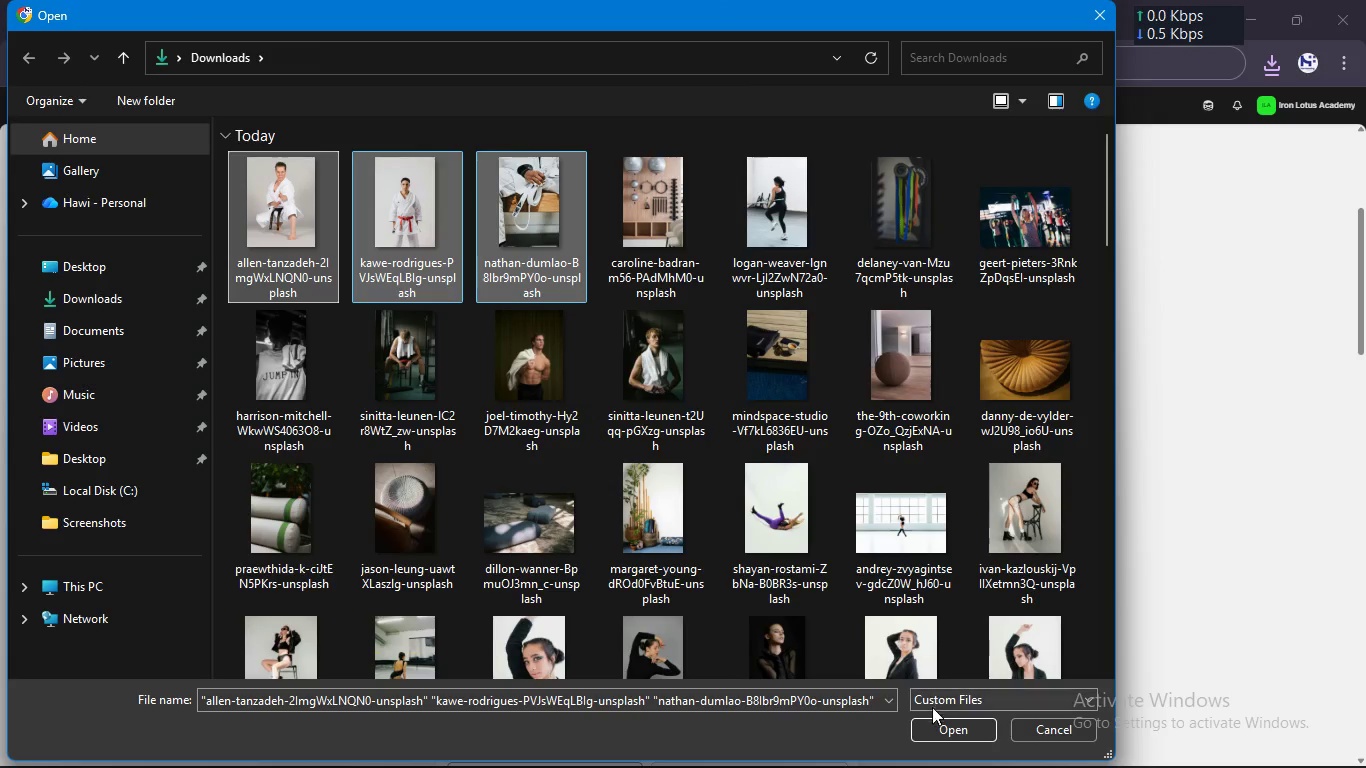 
left_click([931, 730])
 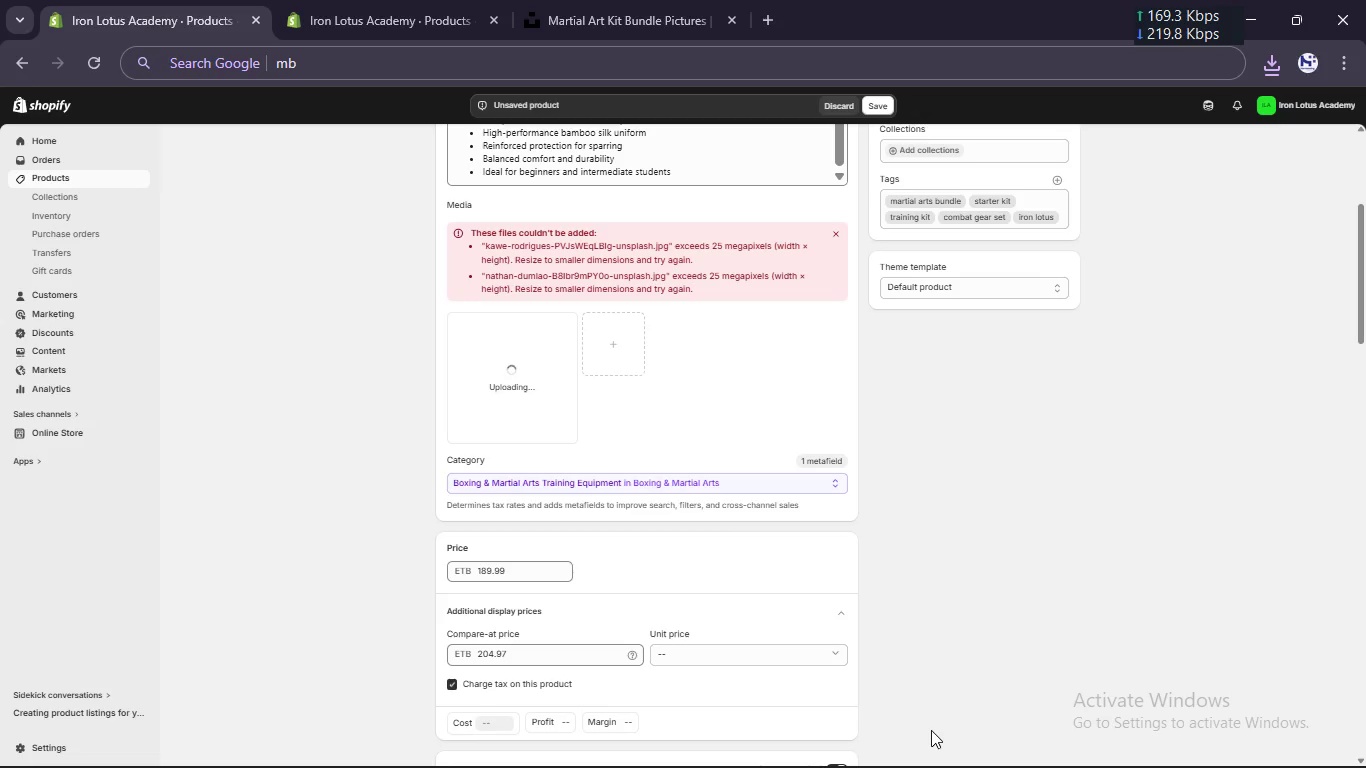 
wait(8.77)
 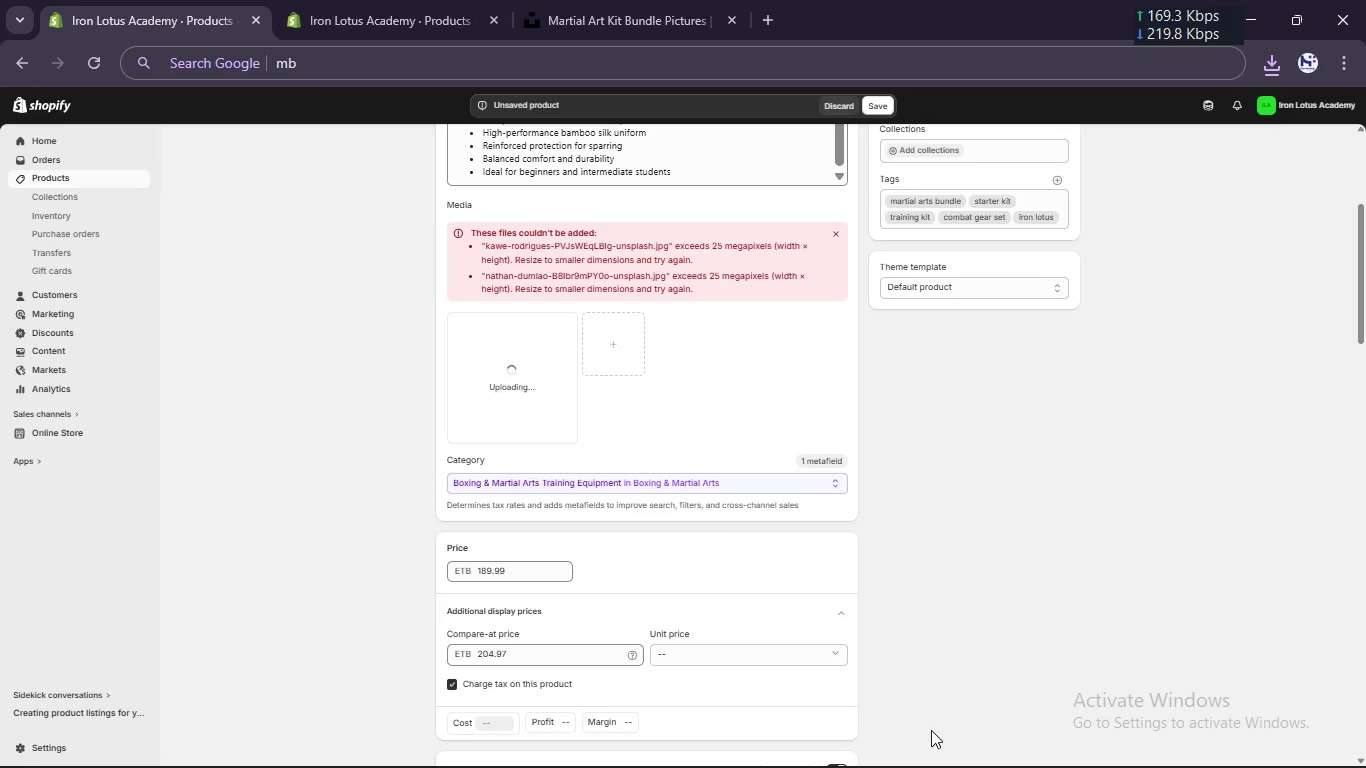 
left_click([490, 398])
 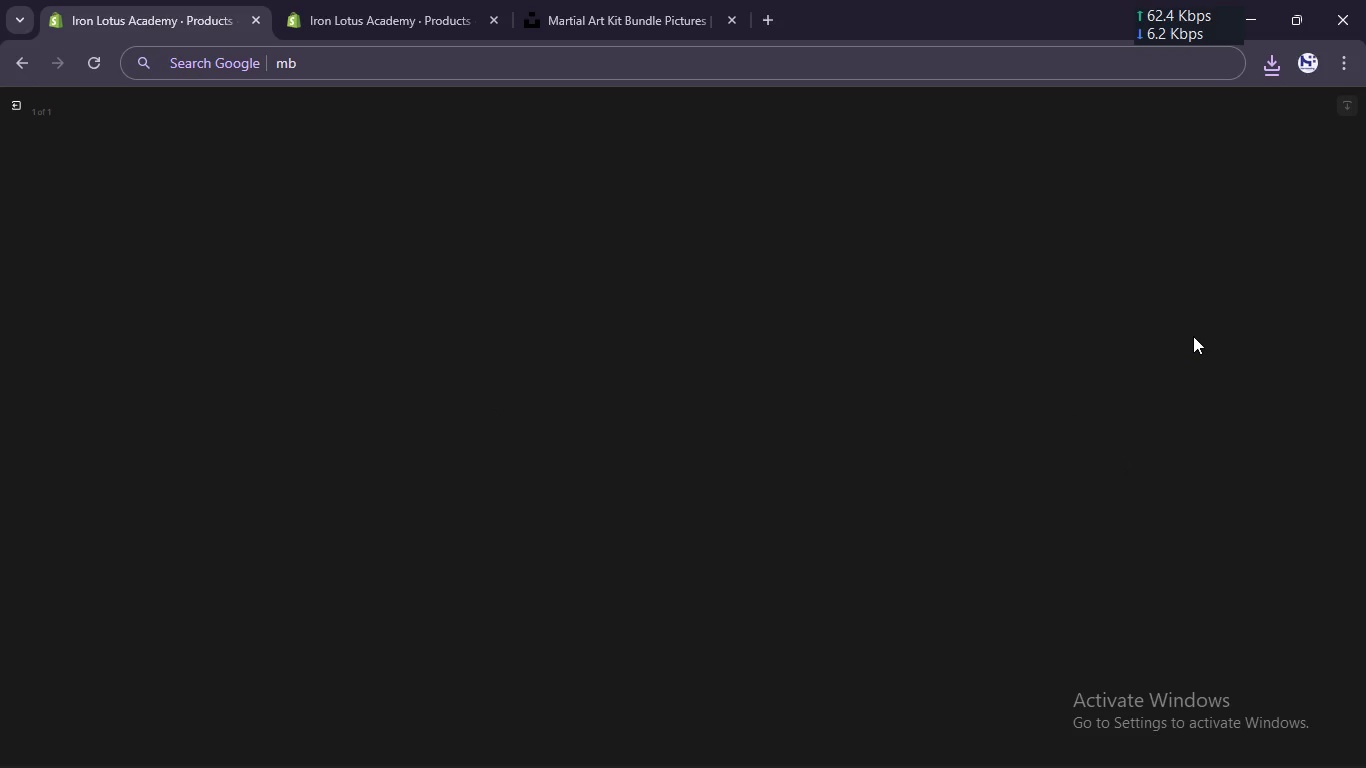 
wait(8.11)
 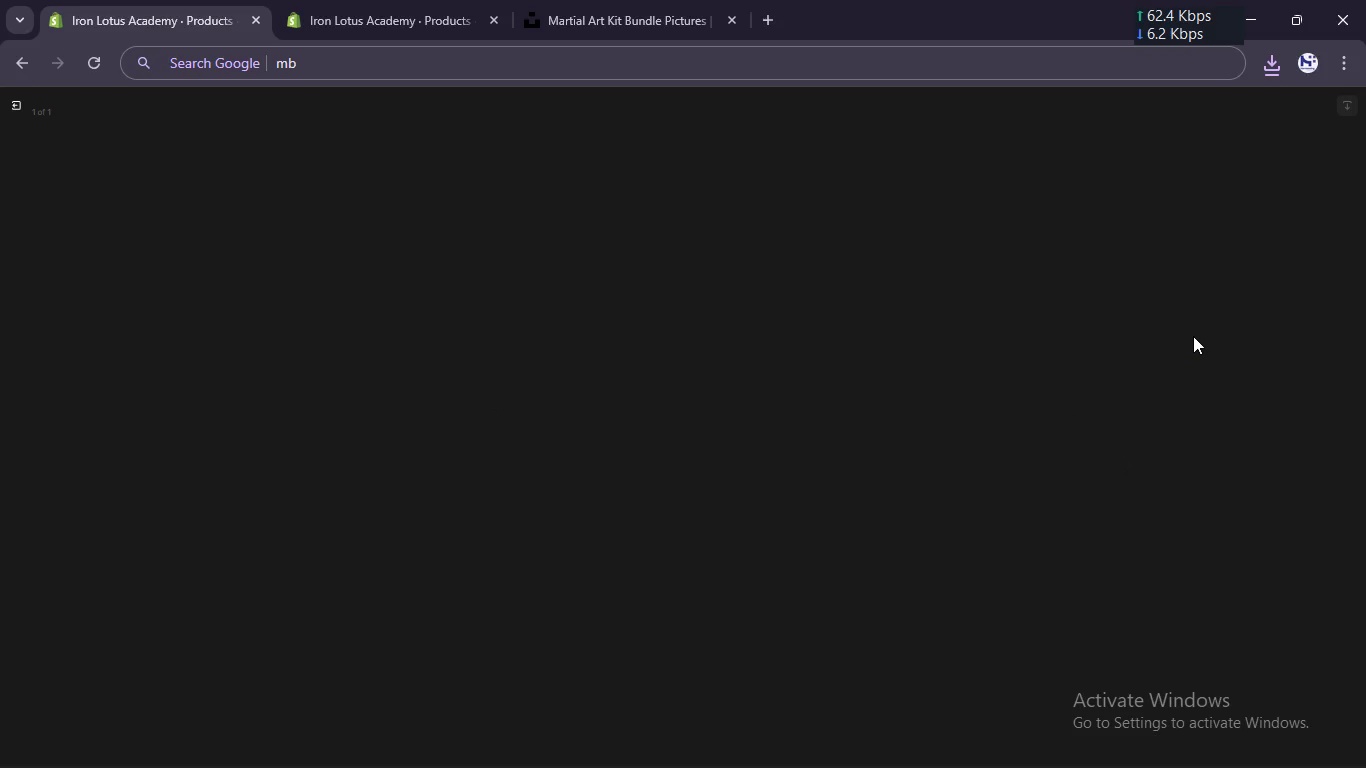 
left_click([1174, 258])
 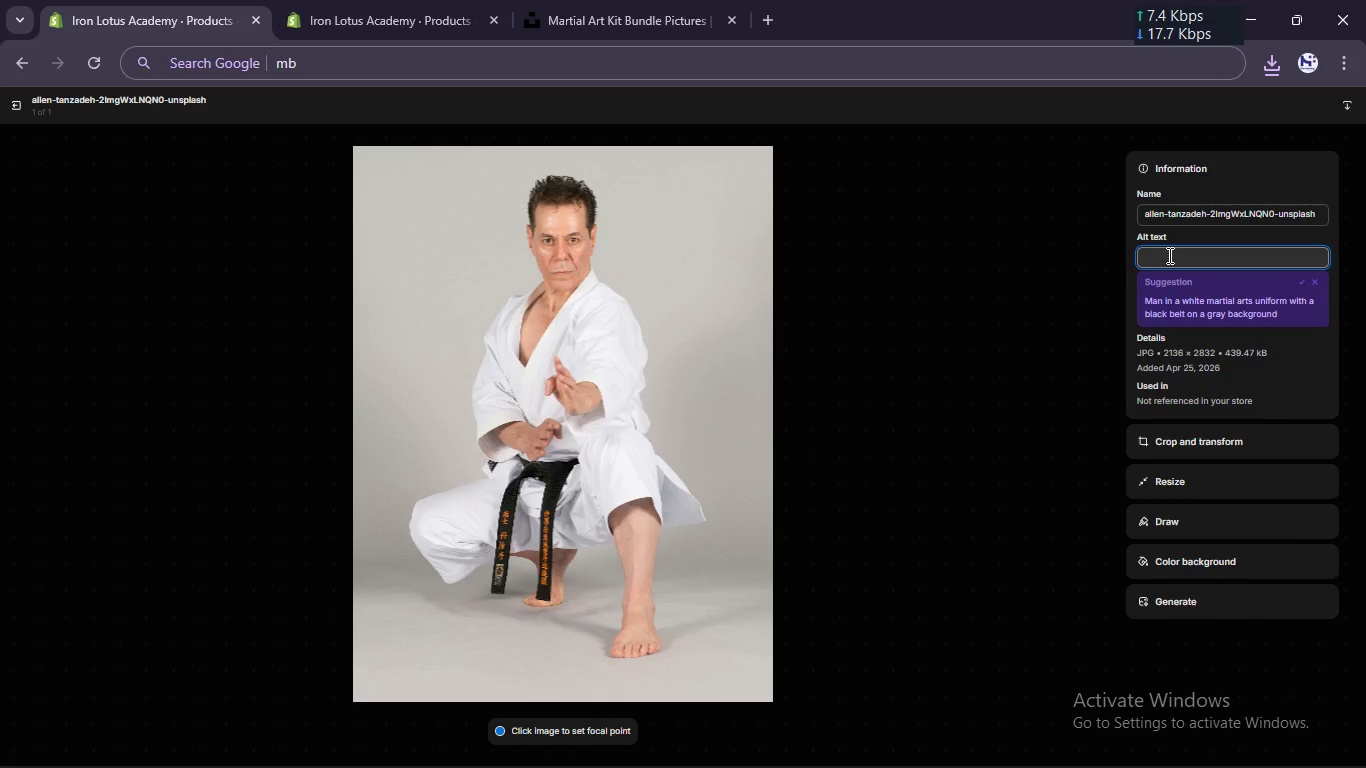 
type(martial arts starter kit with gi wraps and hand gloves)
key(Backspace)
key(Backspace)
key(Backspace)
key(Backspace)
key(Backspace)
type(urds)
 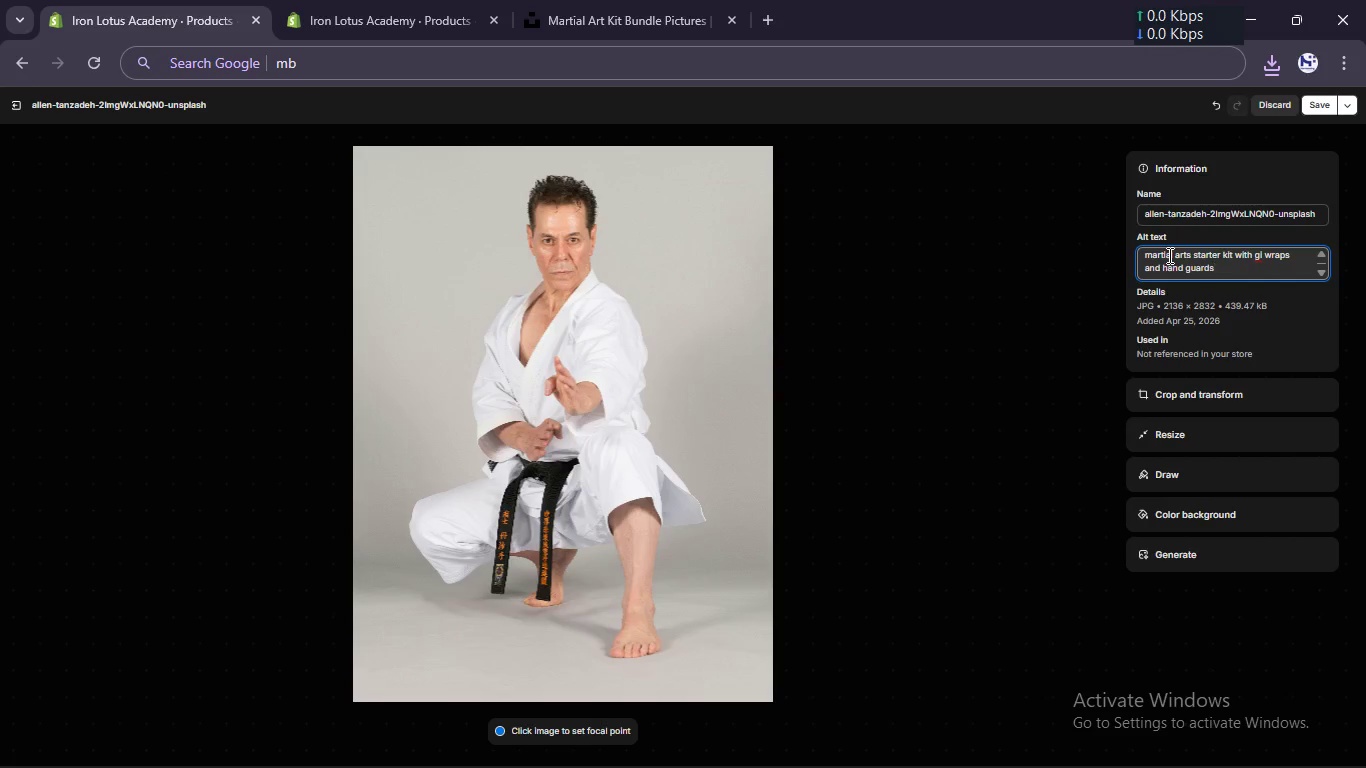 
hold_key(key=A, duration=27.23)
 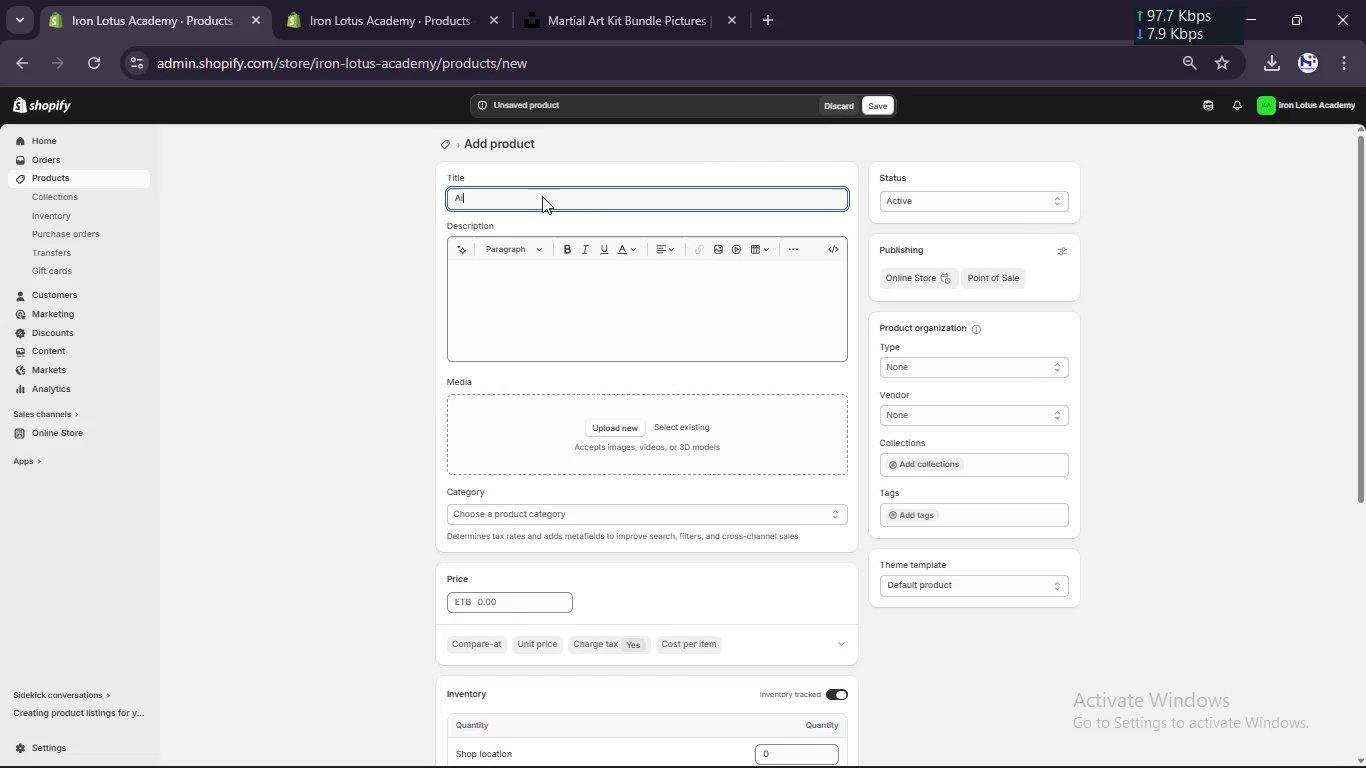 
left_click([1329, 102])
 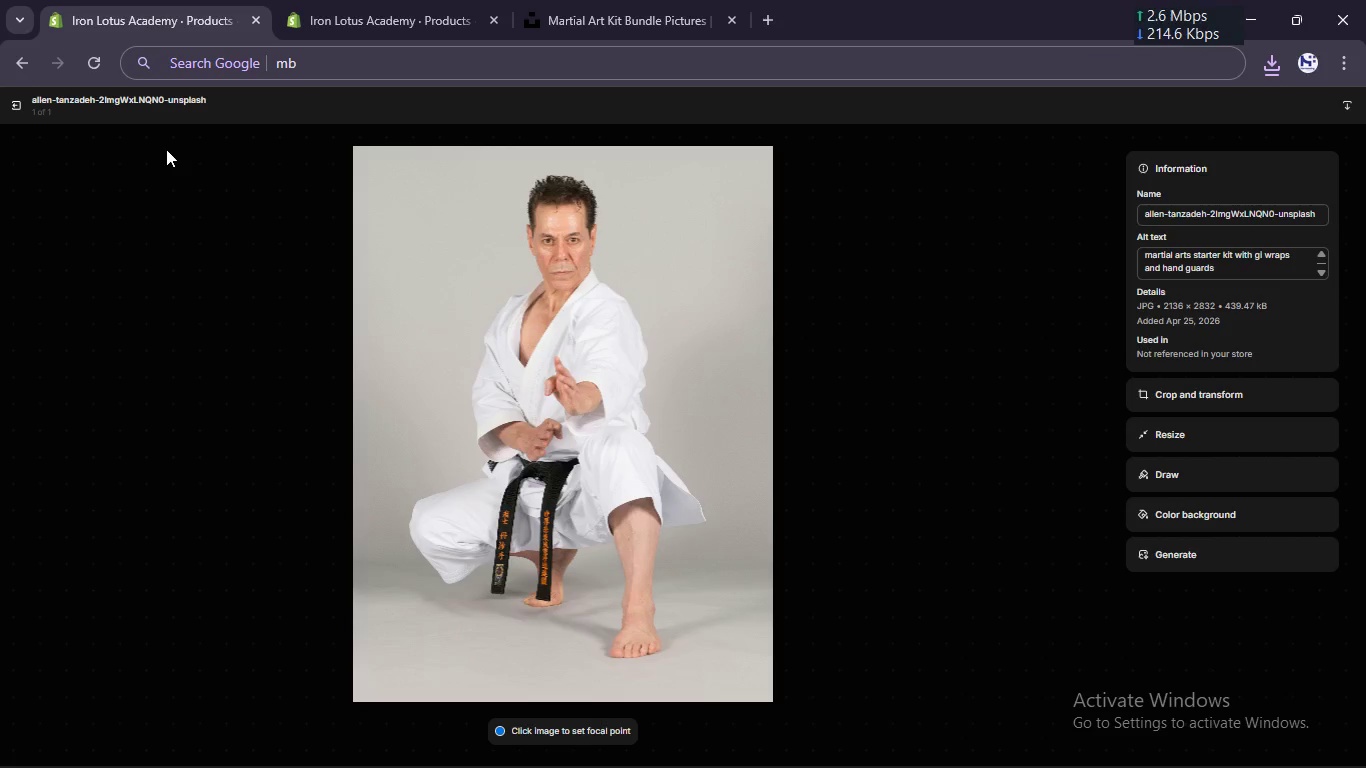 
left_click([8, 106])
 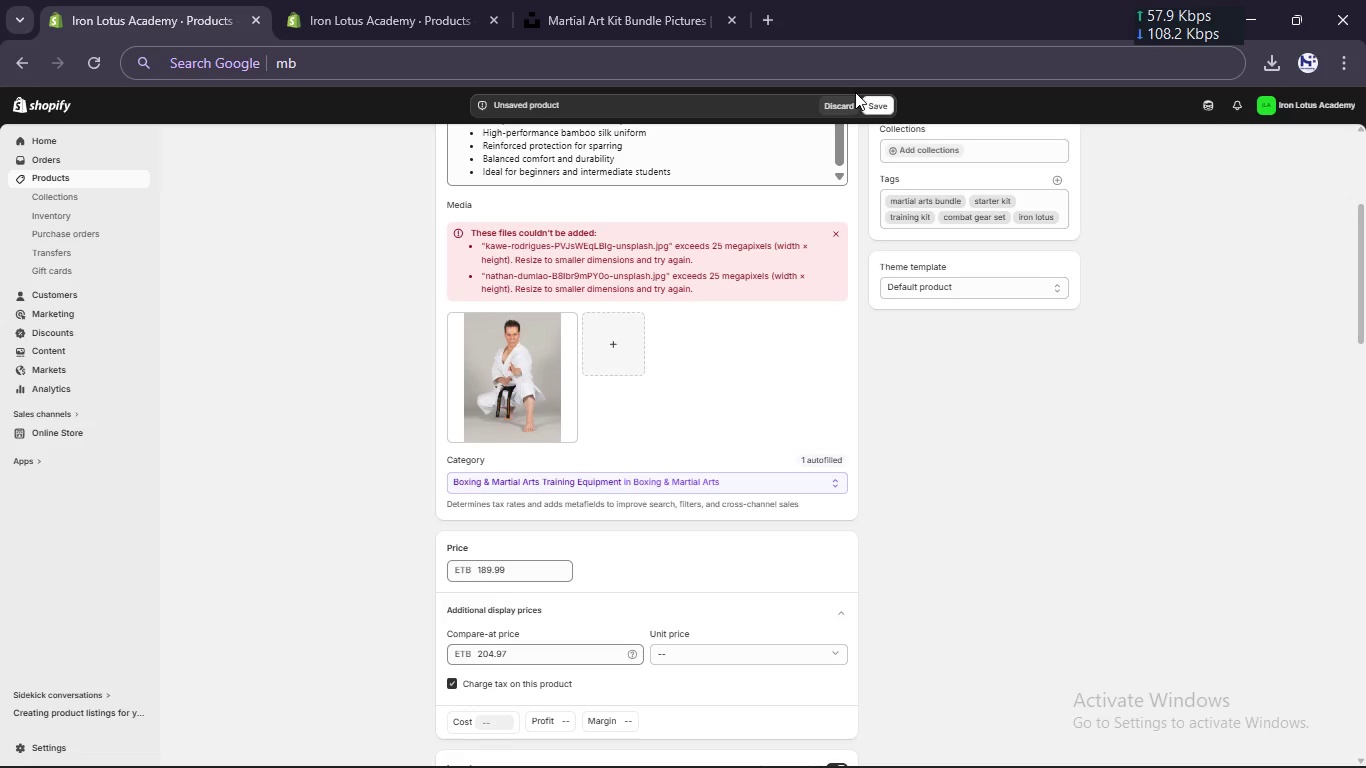 
left_click([874, 104])
 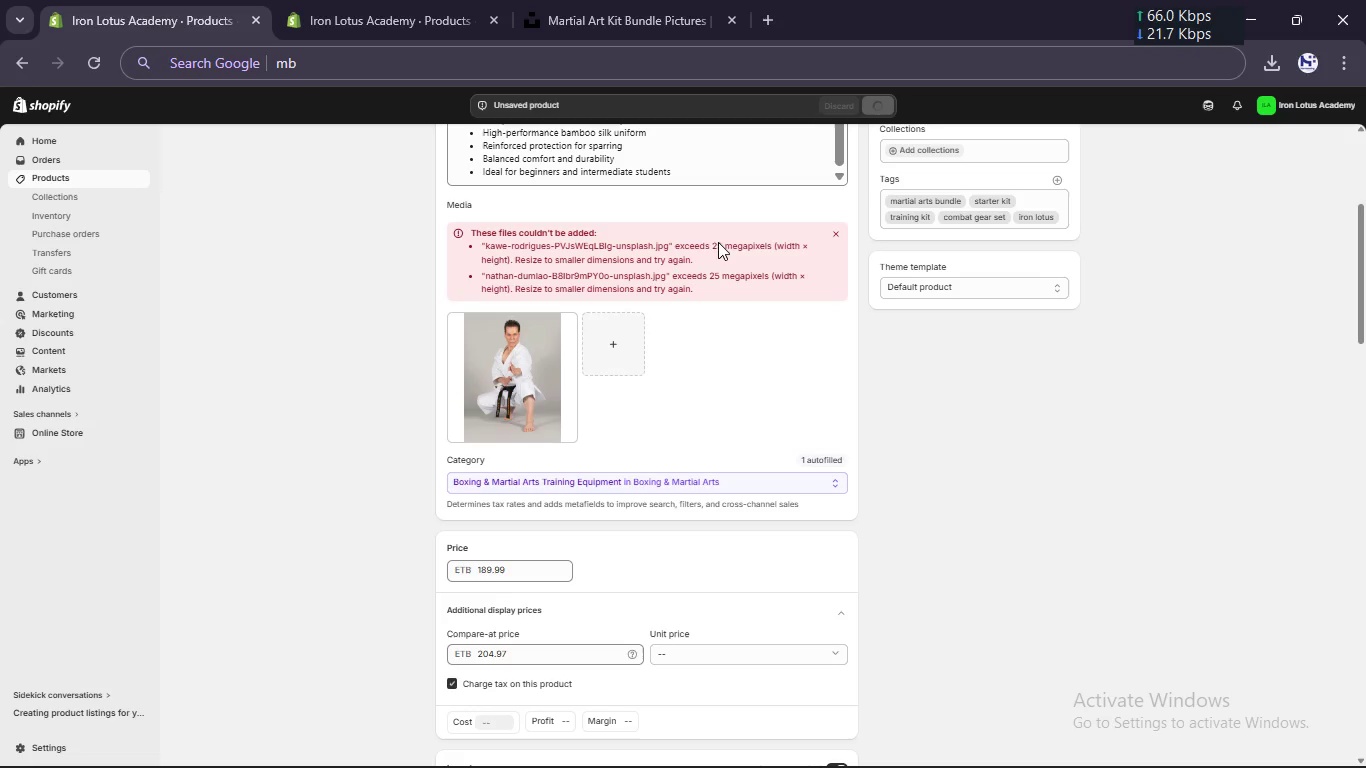 
left_click([880, 760])
 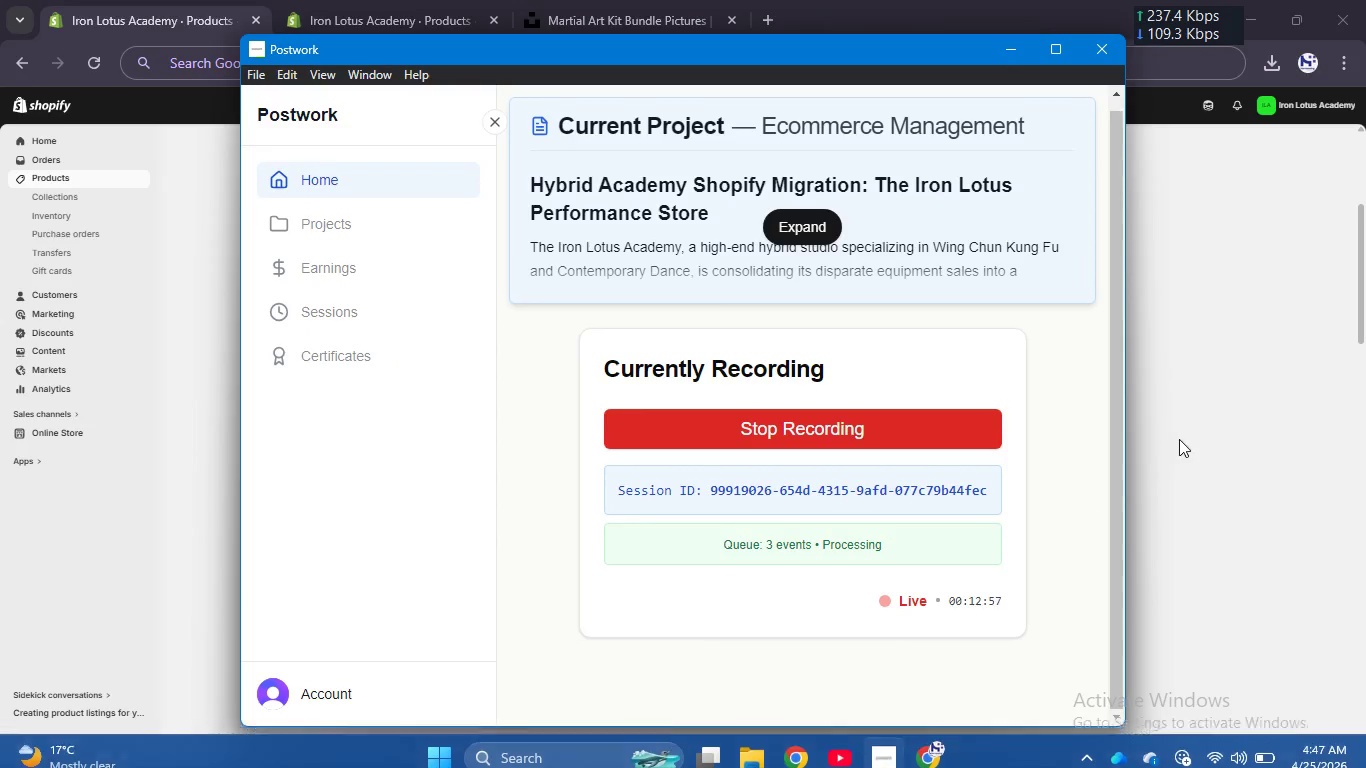 
left_click([1184, 439])
 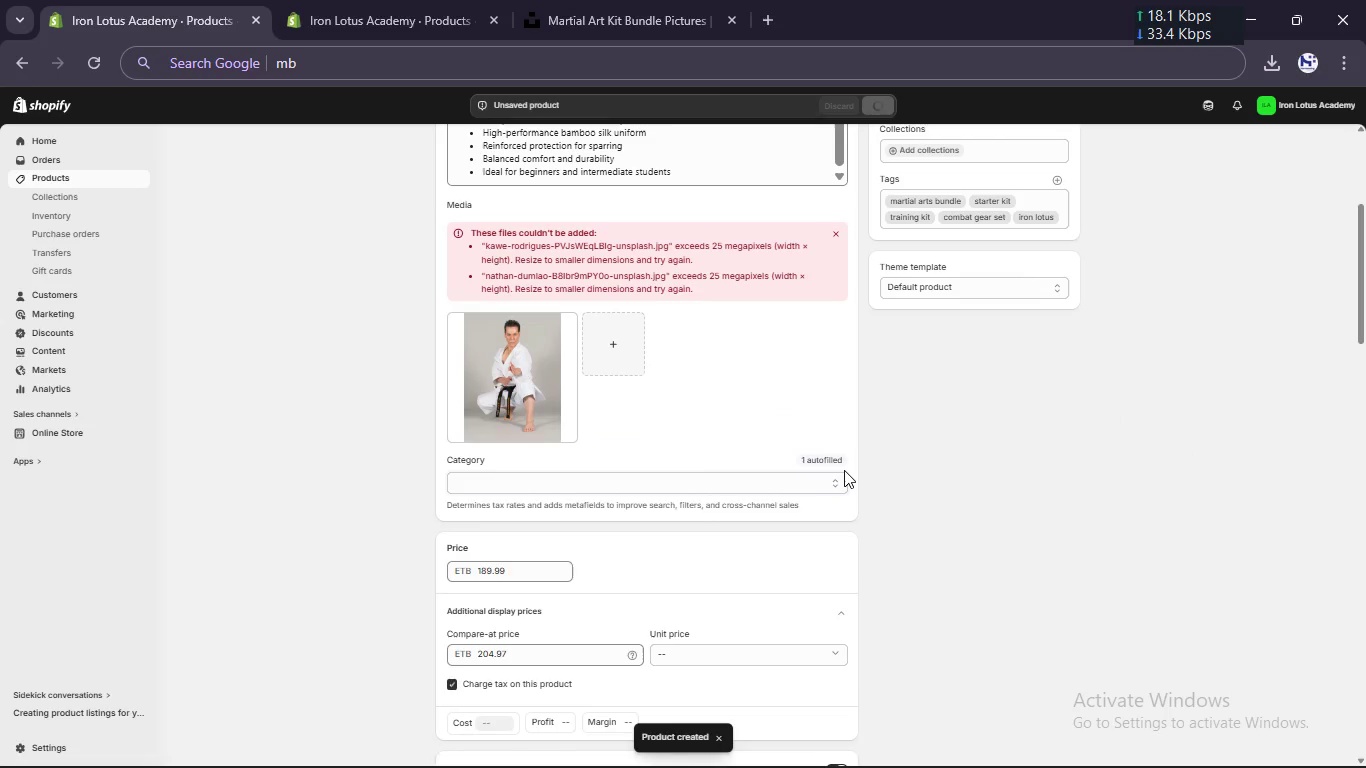 
scroll: coordinate [844, 470], scroll_direction: up, amount: 15.0
 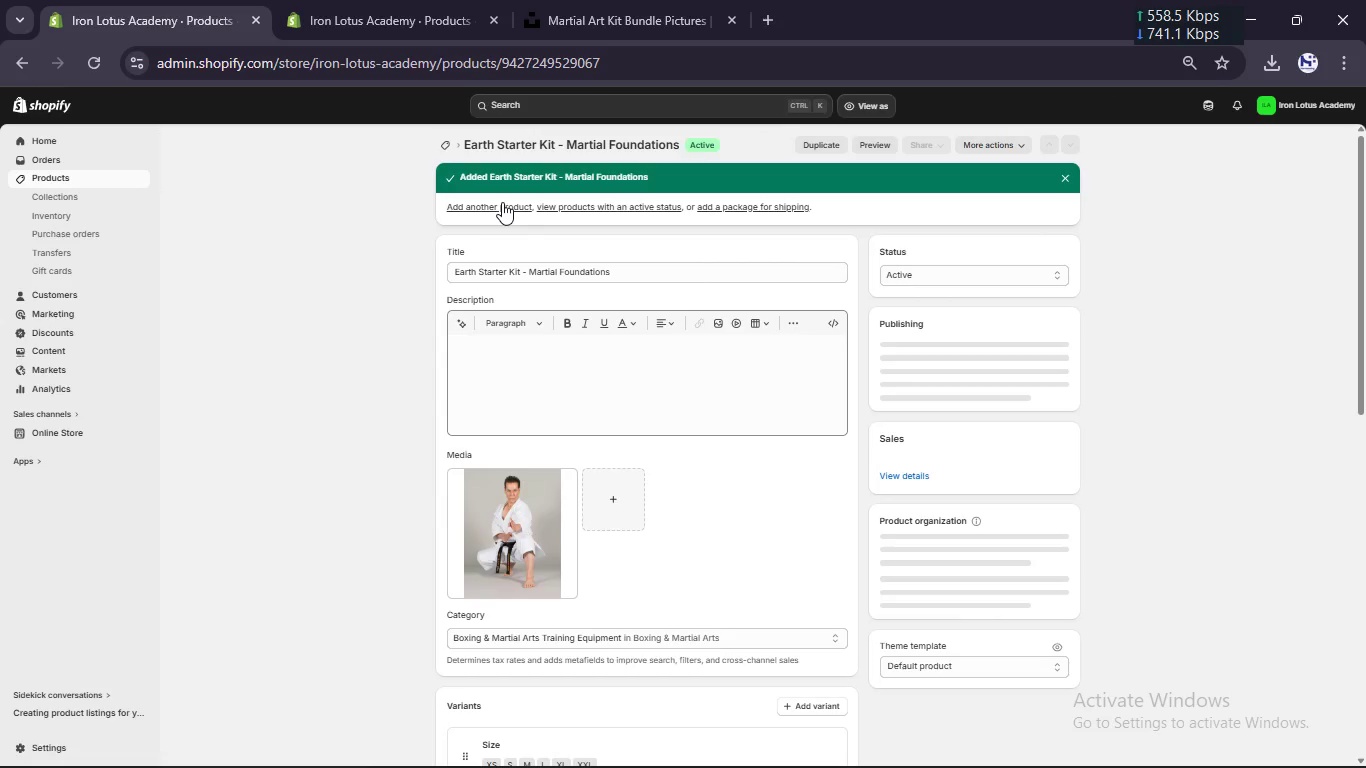 
left_click([502, 206])
 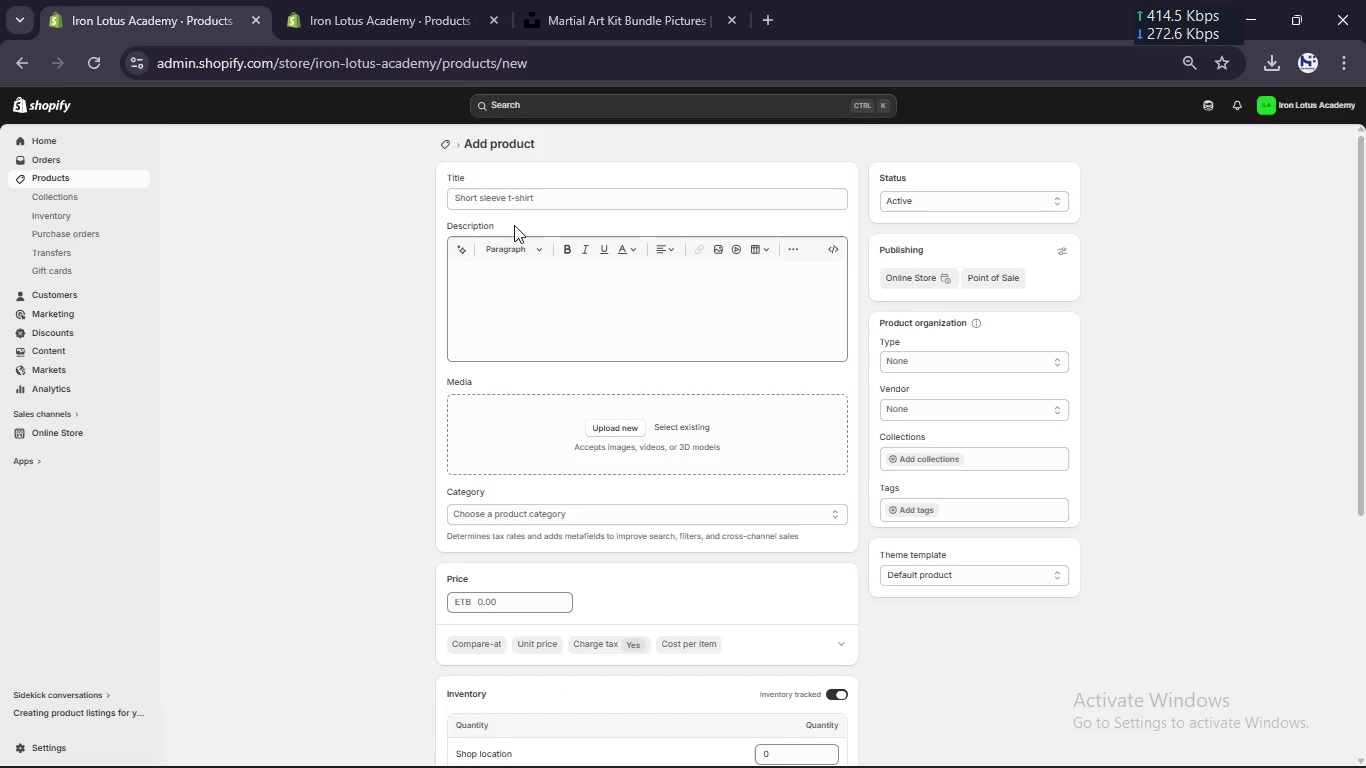 
left_click([542, 196])
 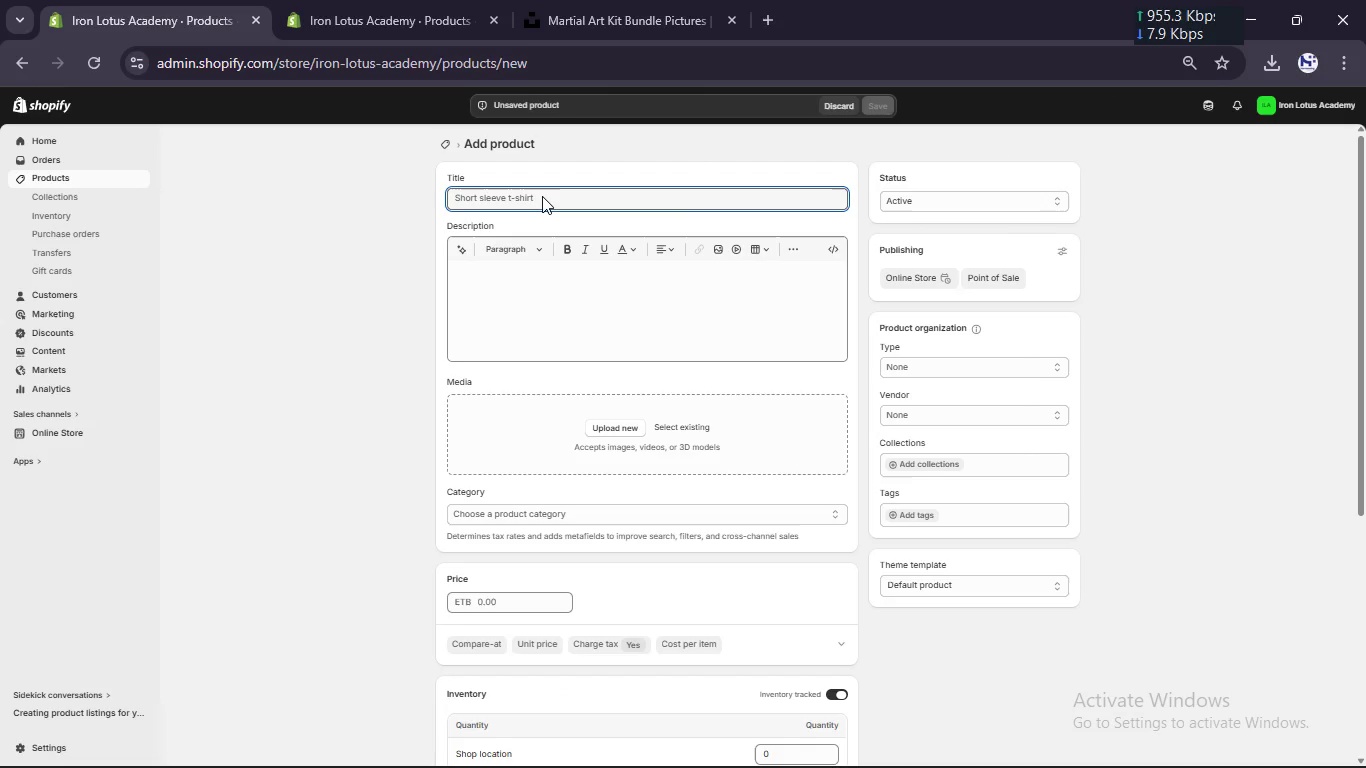 
type(ir Stare)
key(Backspace)
type(ter Kit - Movement Essential)
 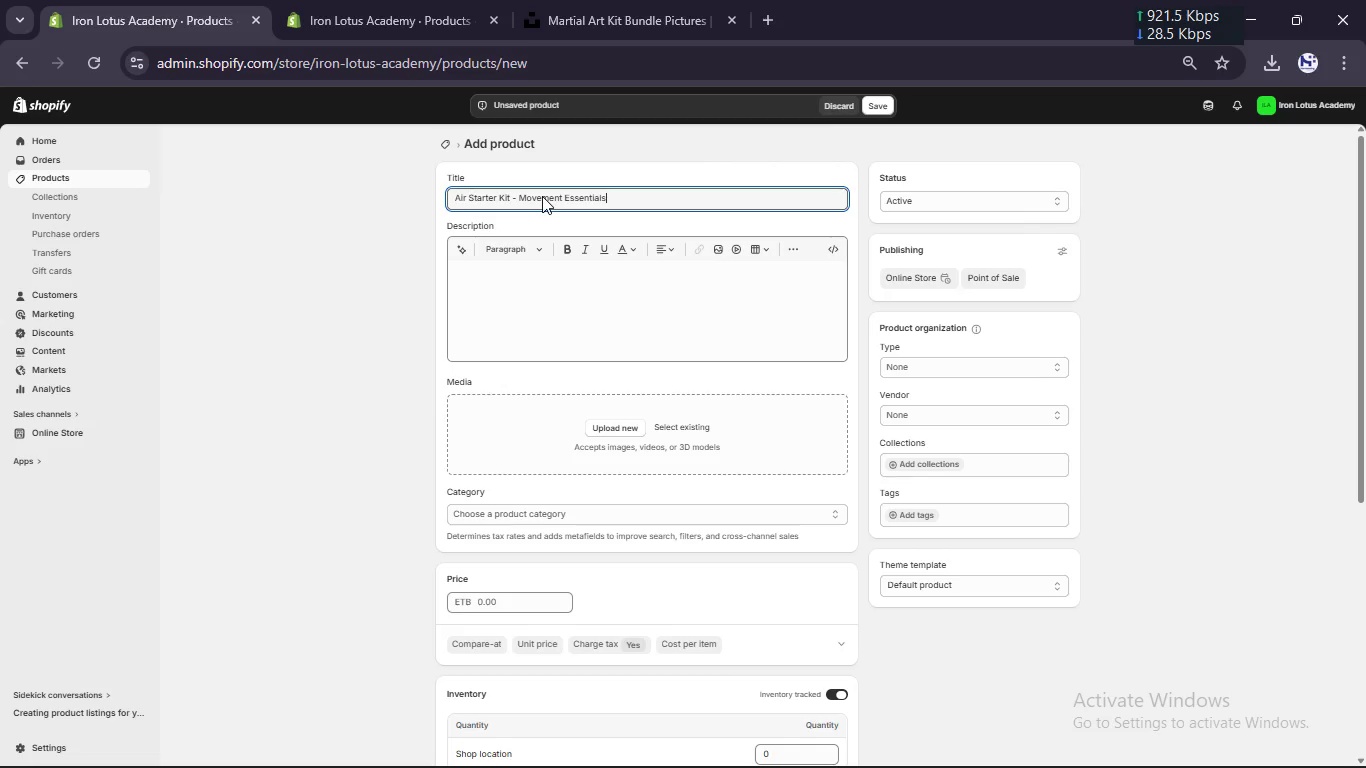 
 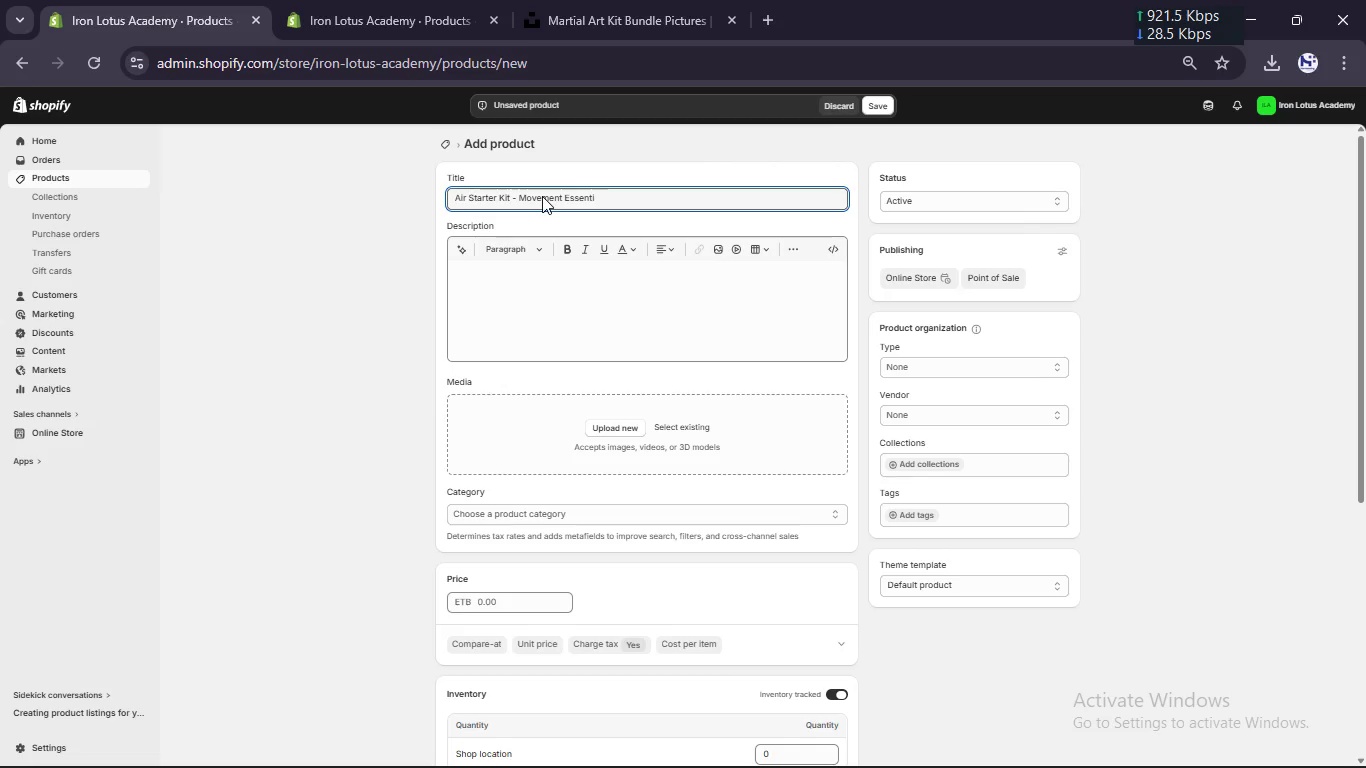 
hold_key(key=S, duration=0.34)
 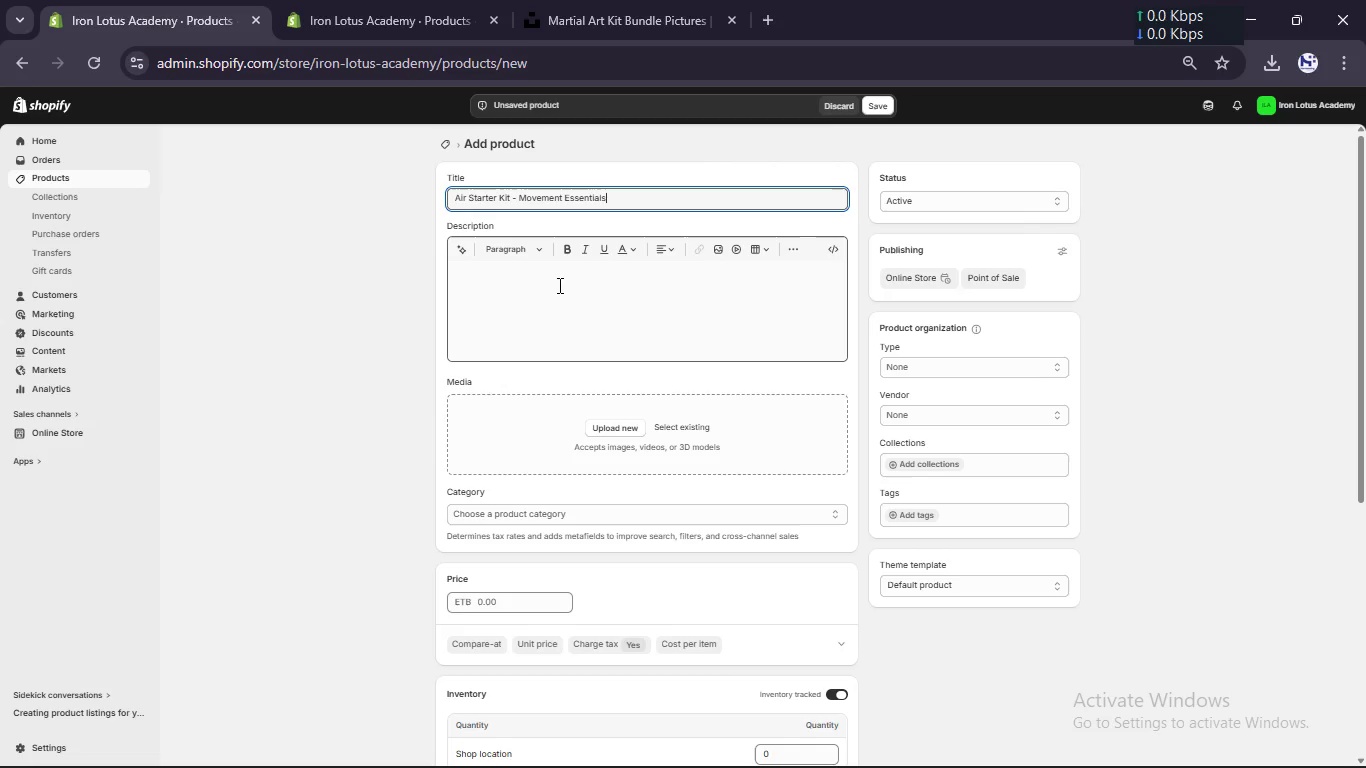 
left_click([558, 300])
 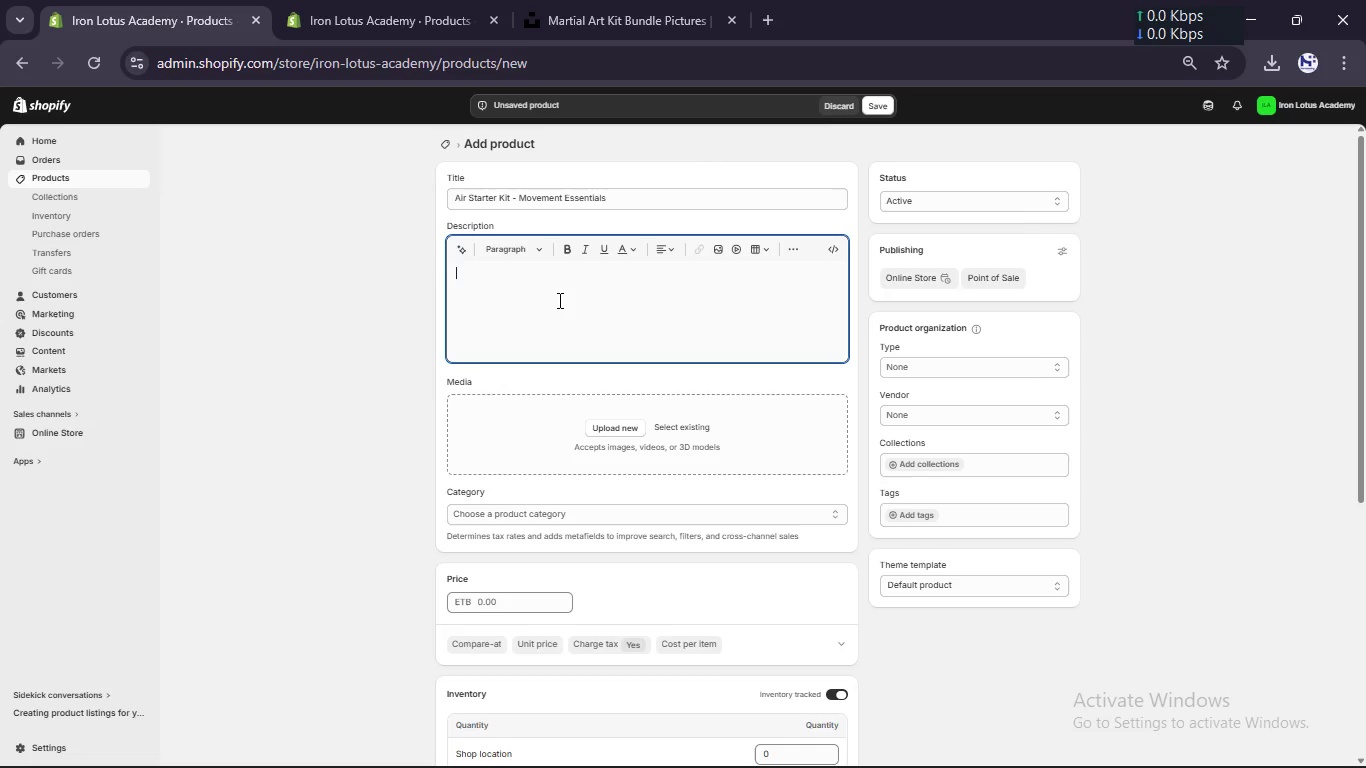 
key(Shift+T)
 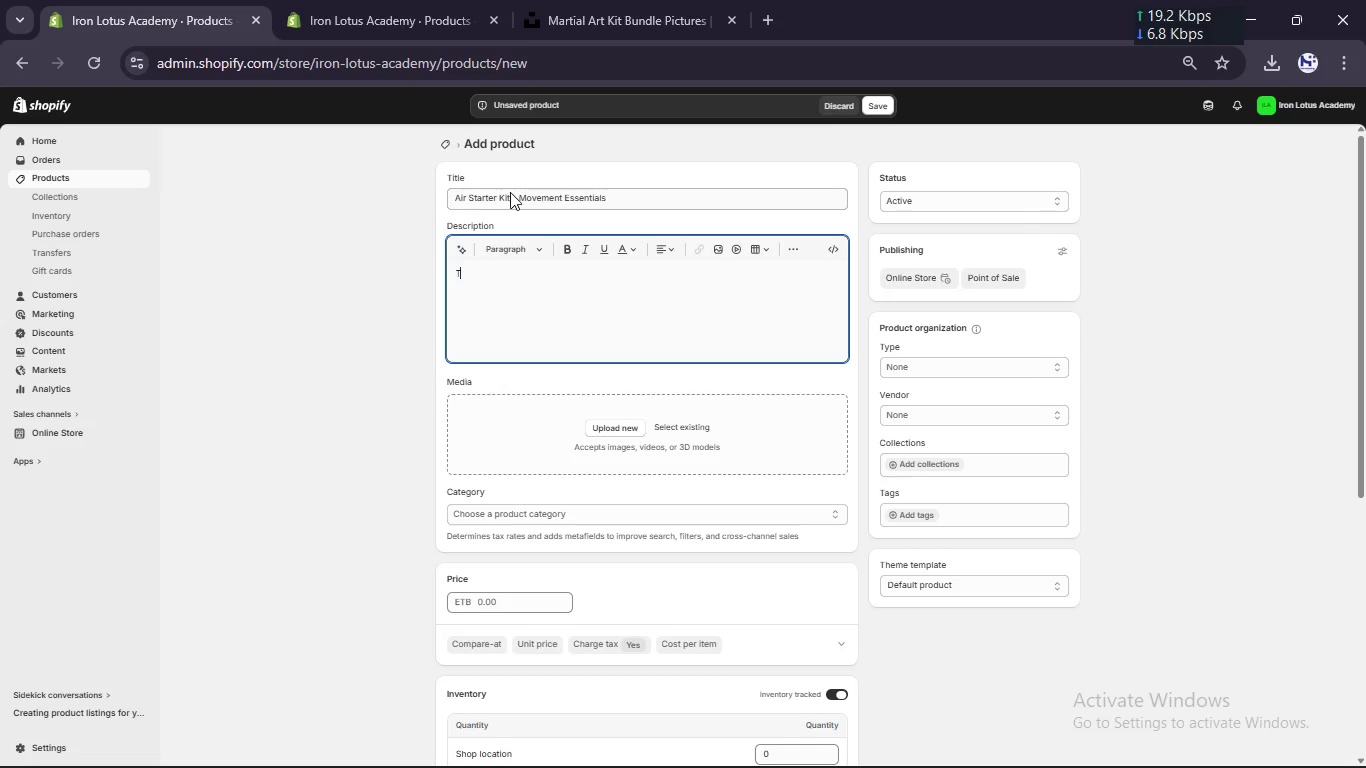 
left_click_drag(start_coordinate=[510, 198], to_coordinate=[425, 210])
 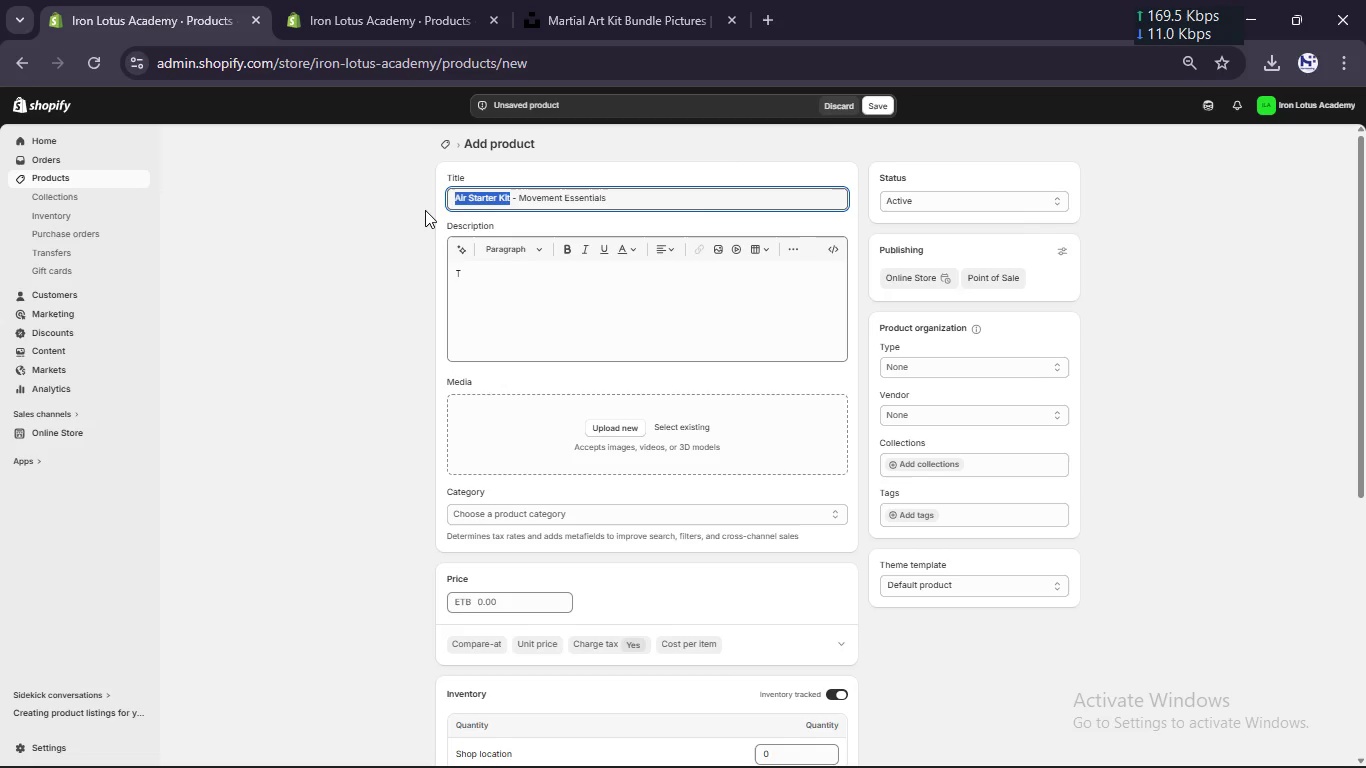 
key(Control+C)
 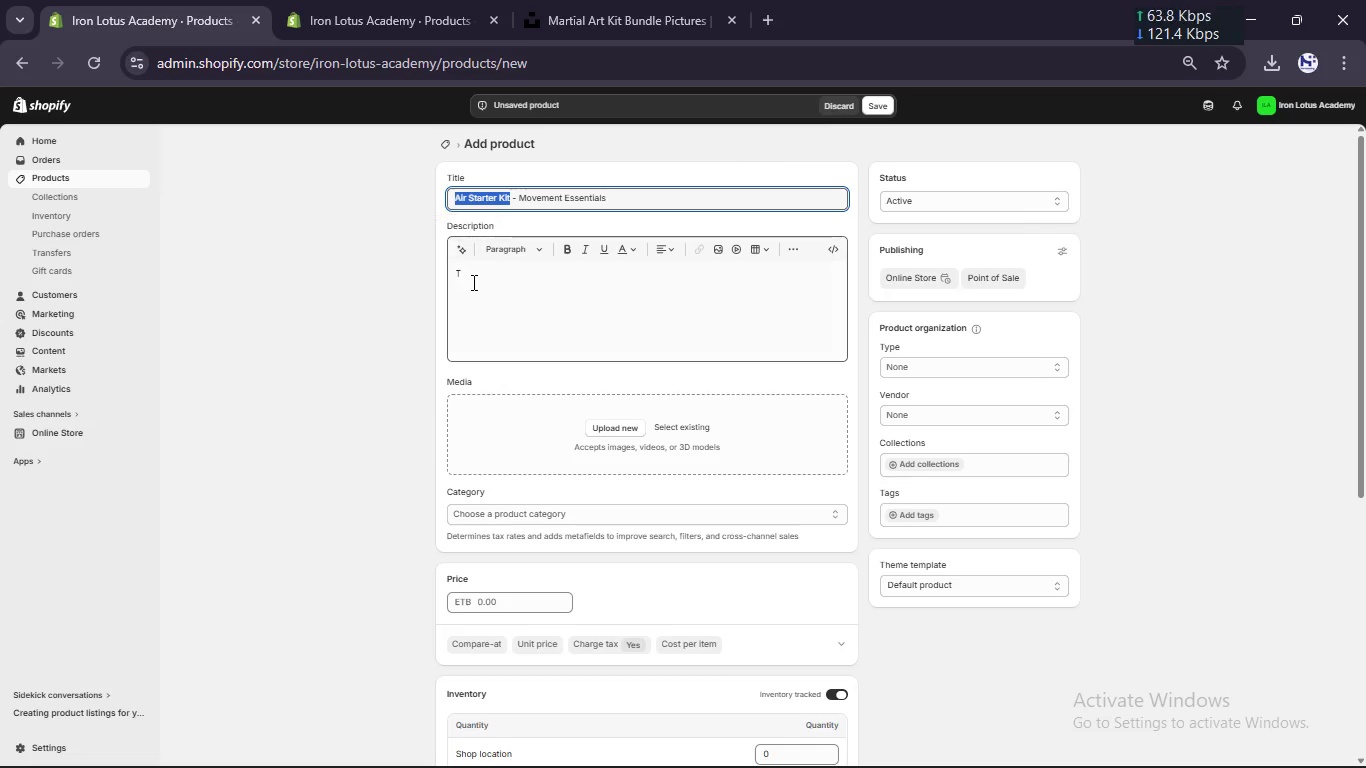 
left_click([472, 282])
 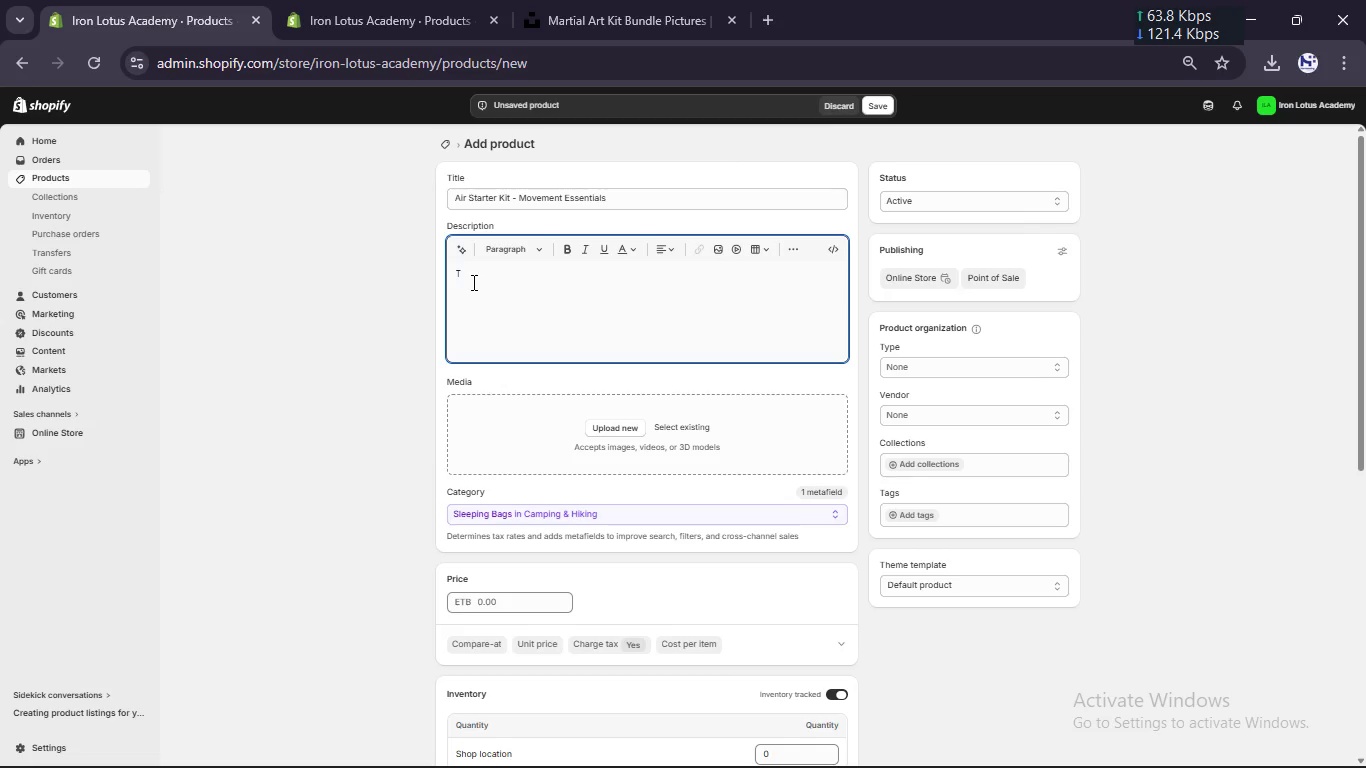 
type(he )
 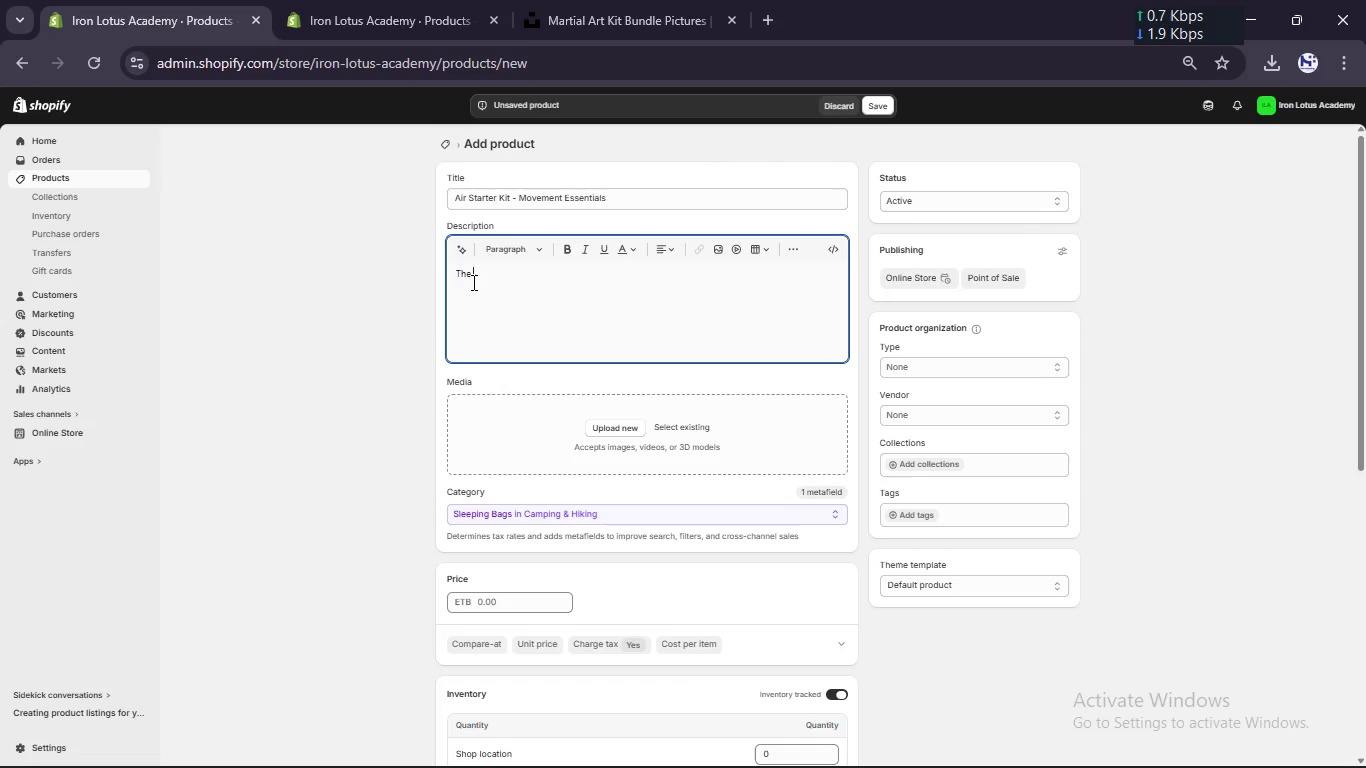 
key(Control+ControlLeft)
 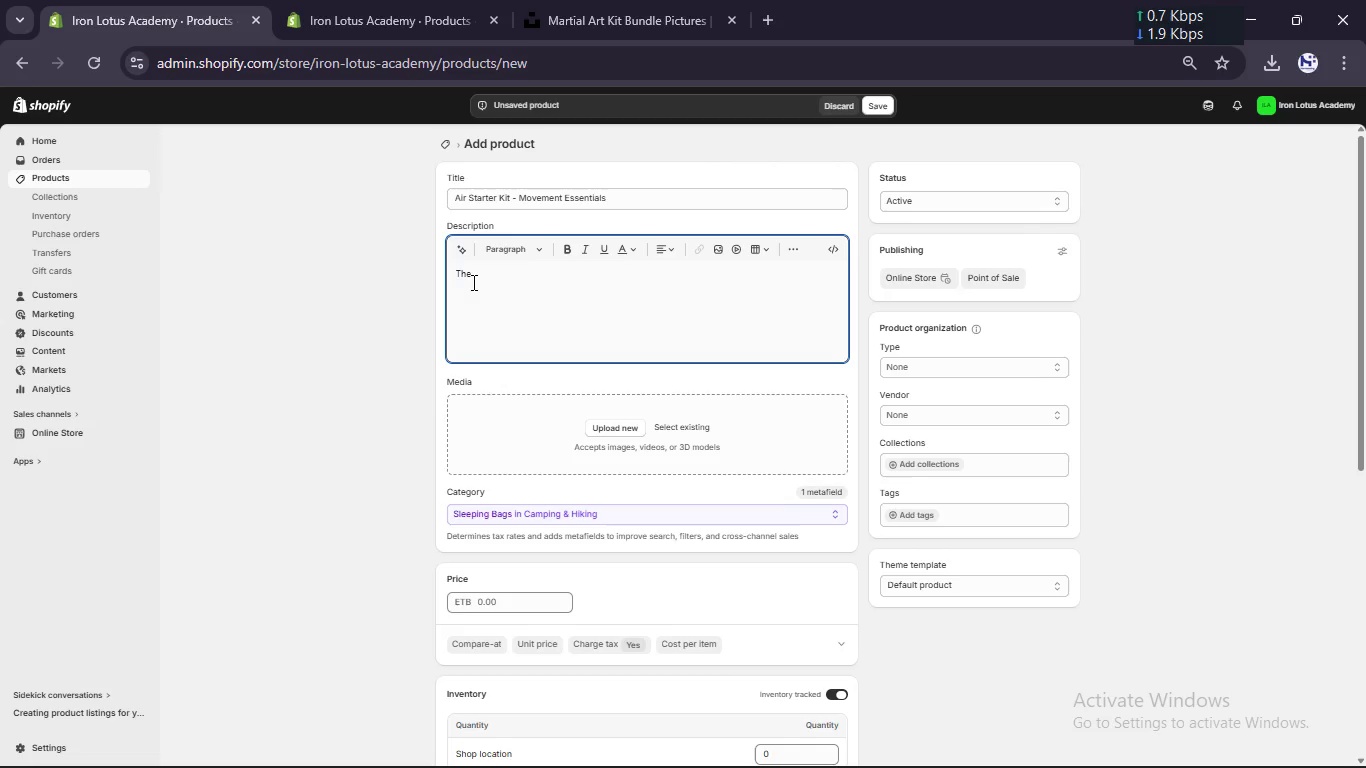 
key(Control+V)
 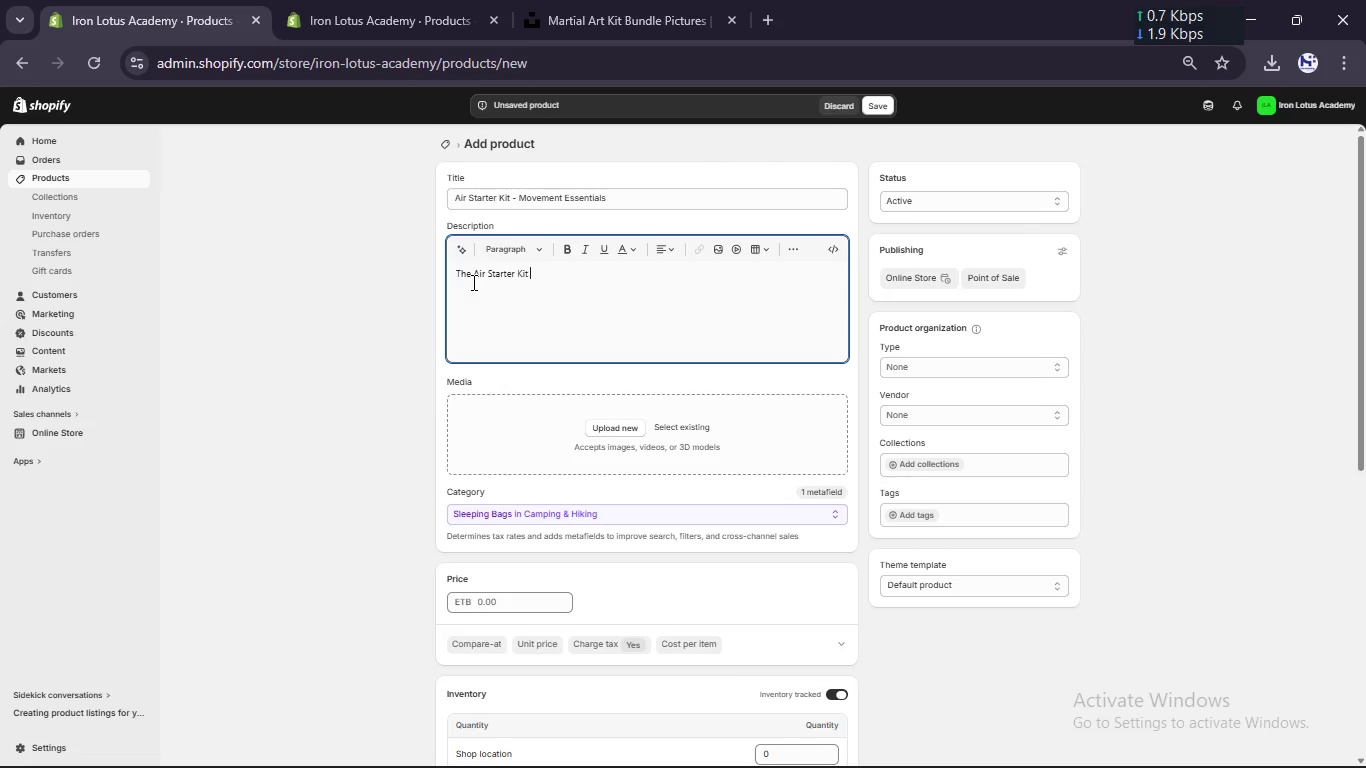 
type( oi)
key(Backspace)
key(Backspace)
type(is curated for fluid movement and expressie performance. Combining lightweight appare with funcional gro=ip support, this kit enahnces flexinility, balanen)
key(Backspace)
type(, n)
key(Backspace)
type(and control. Designed for dancers and hybrid athlete, it supports seamless transitionsacroo)
key(Backspace)
type(ss routines)
 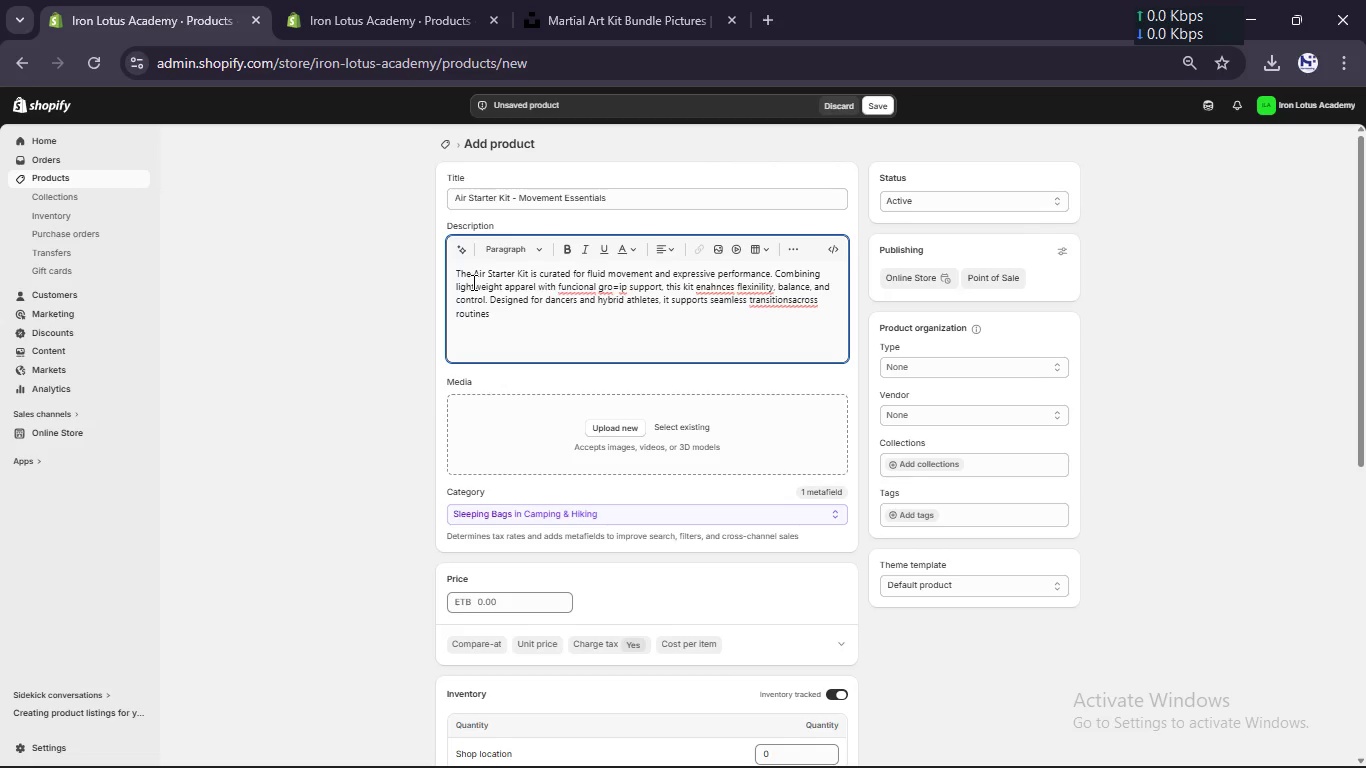 
left_click([791, 296])
 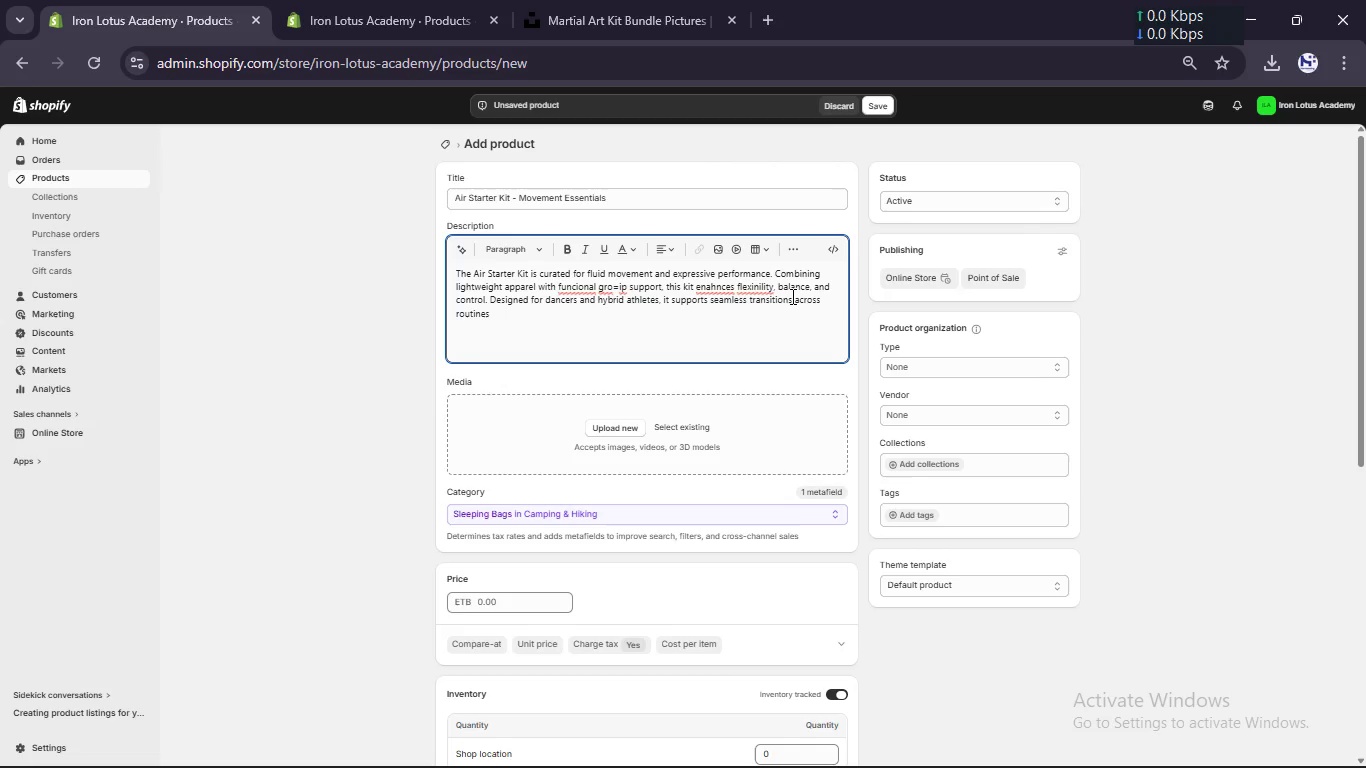 
key(Space)
 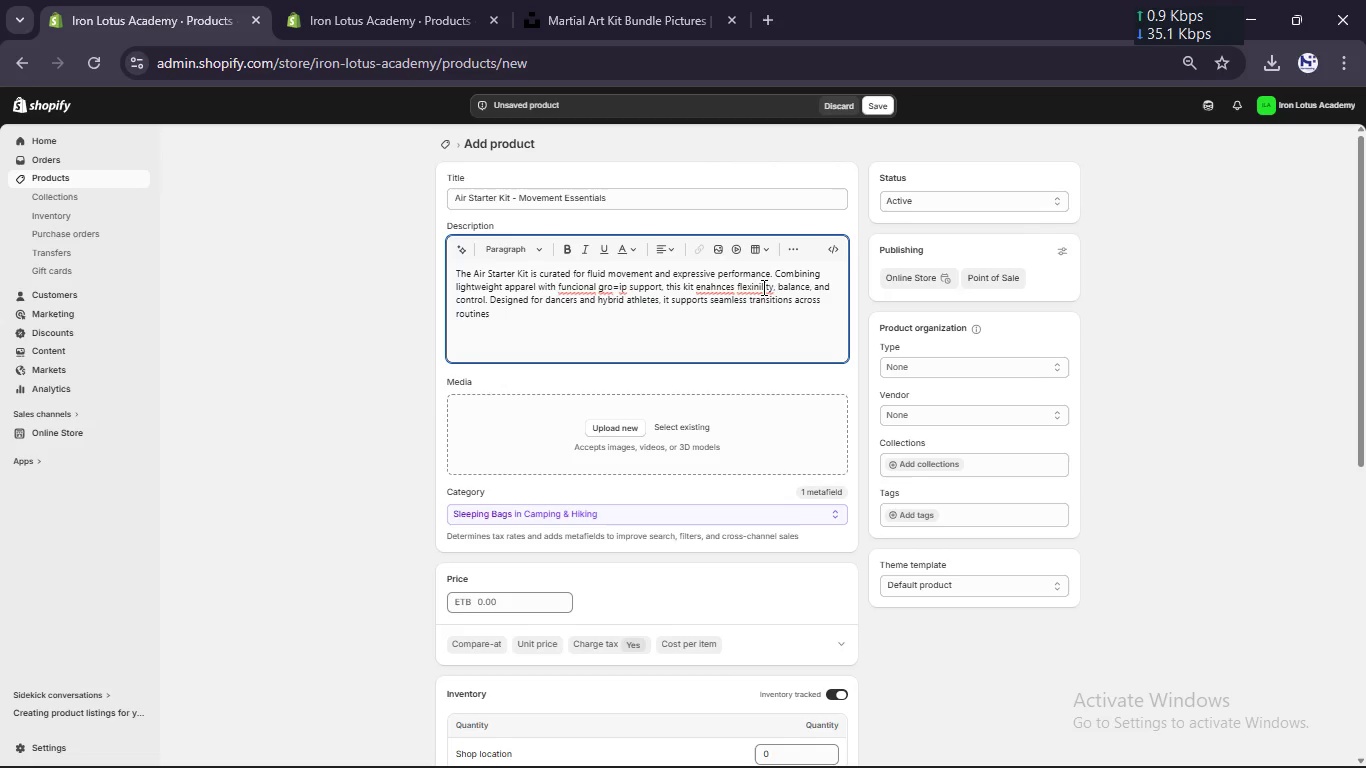 
left_click([762, 287])
 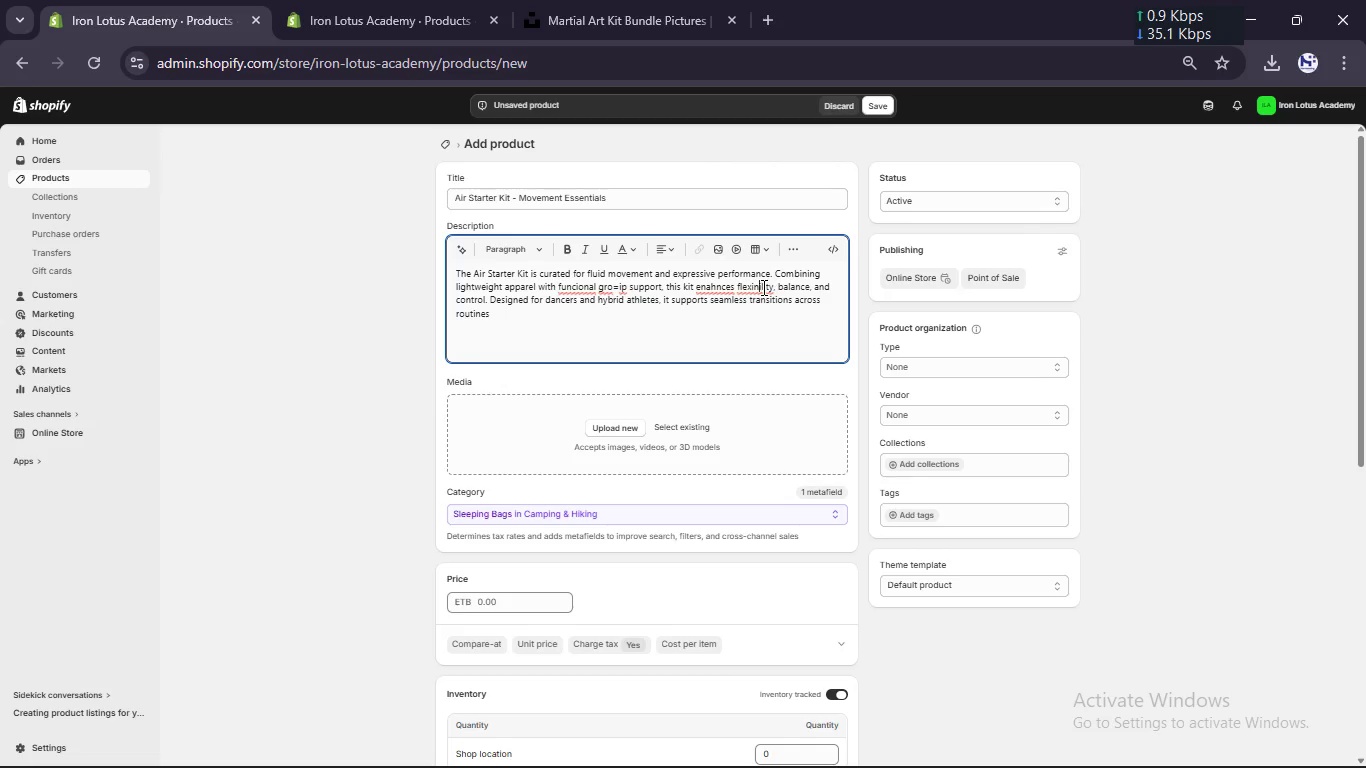 
key(ArrowLeft)
 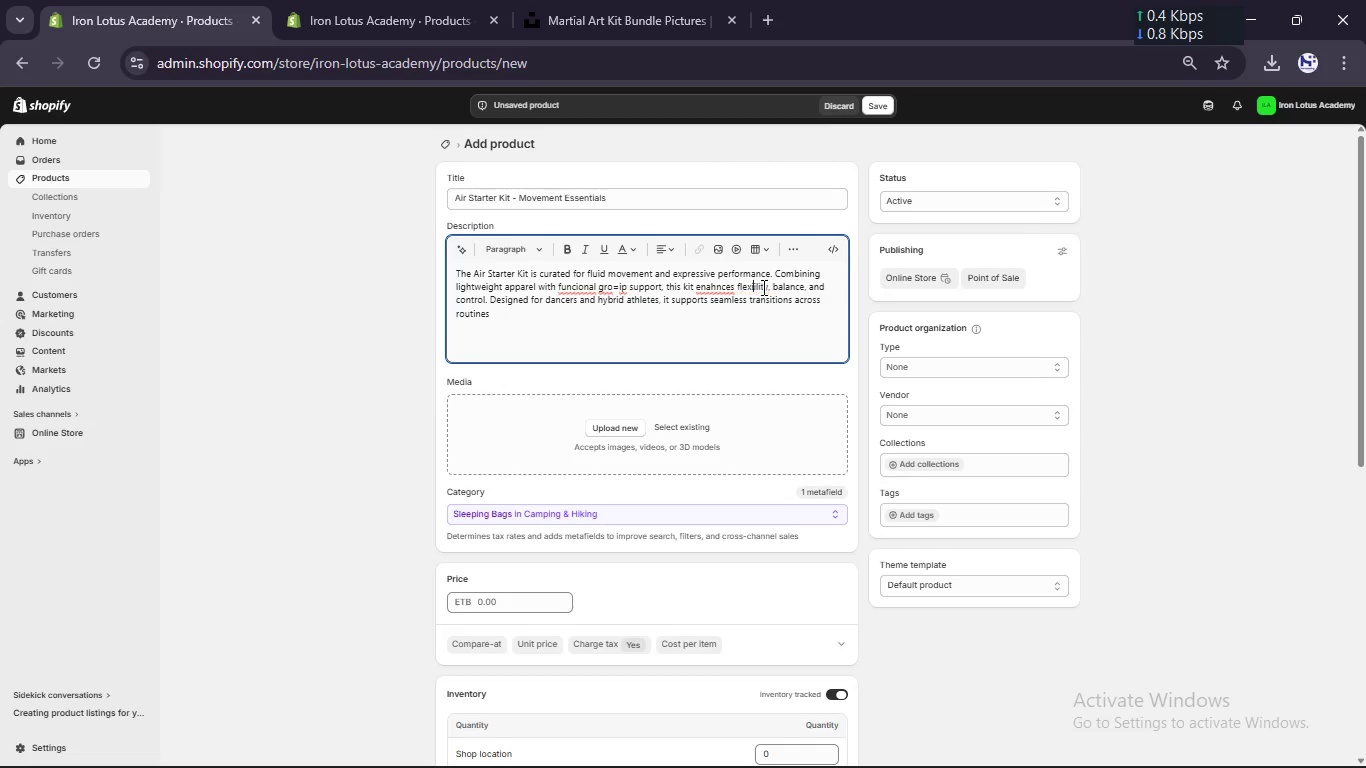 
key(Backspace)
 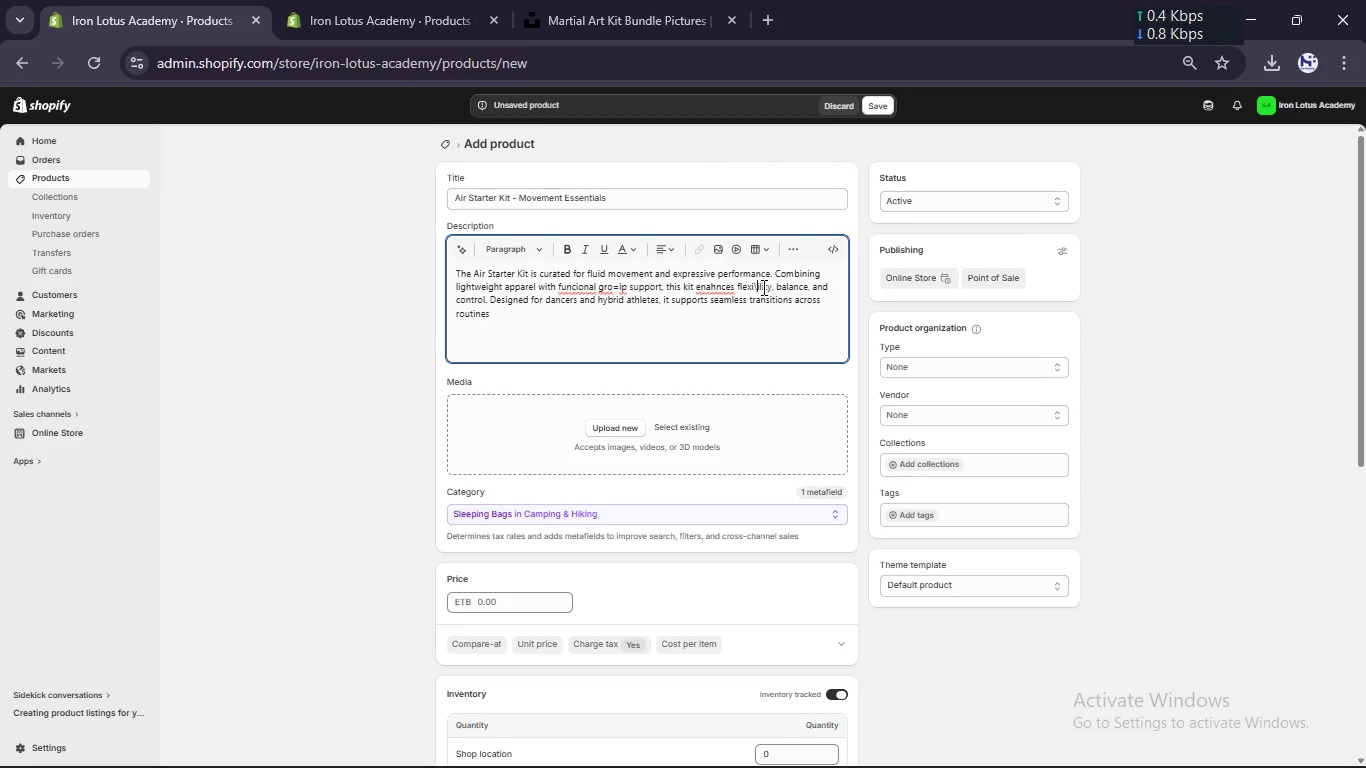 
key(Break)
 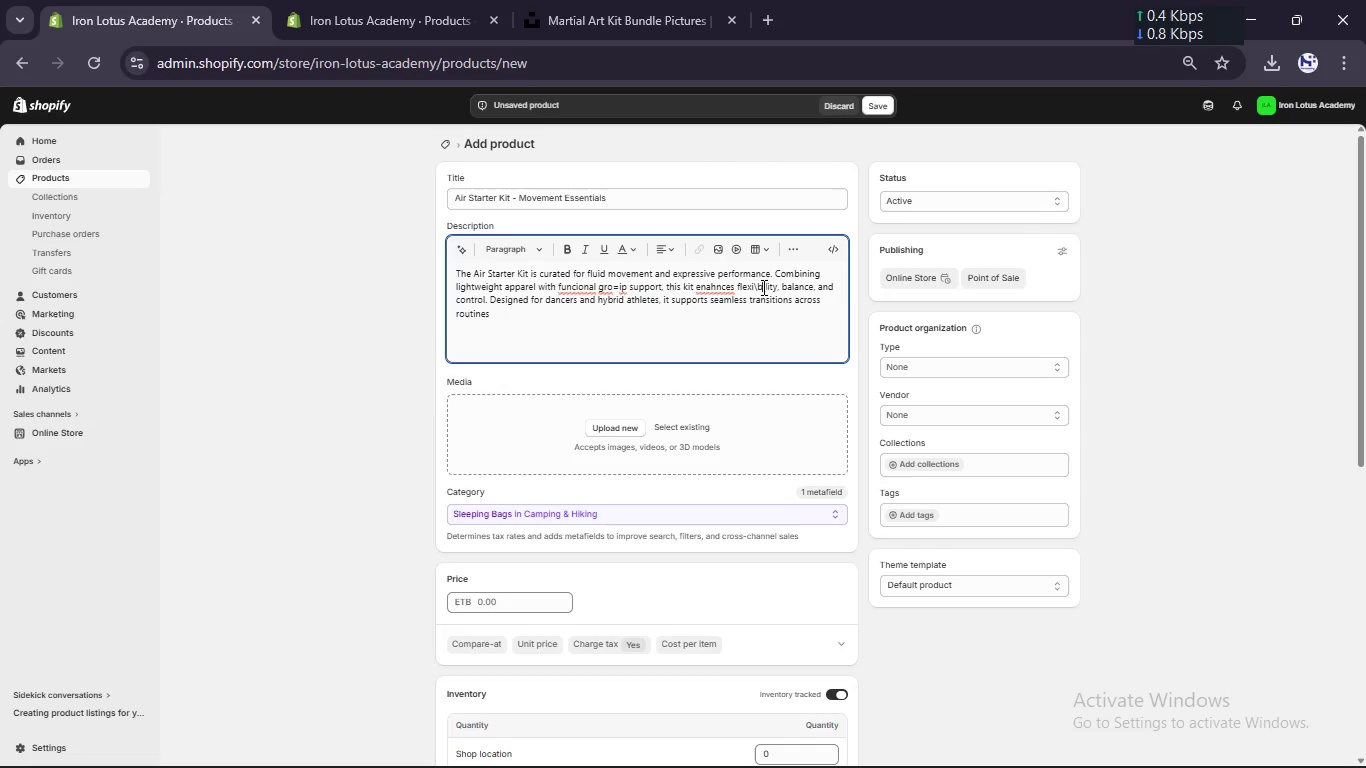 
key(B)
 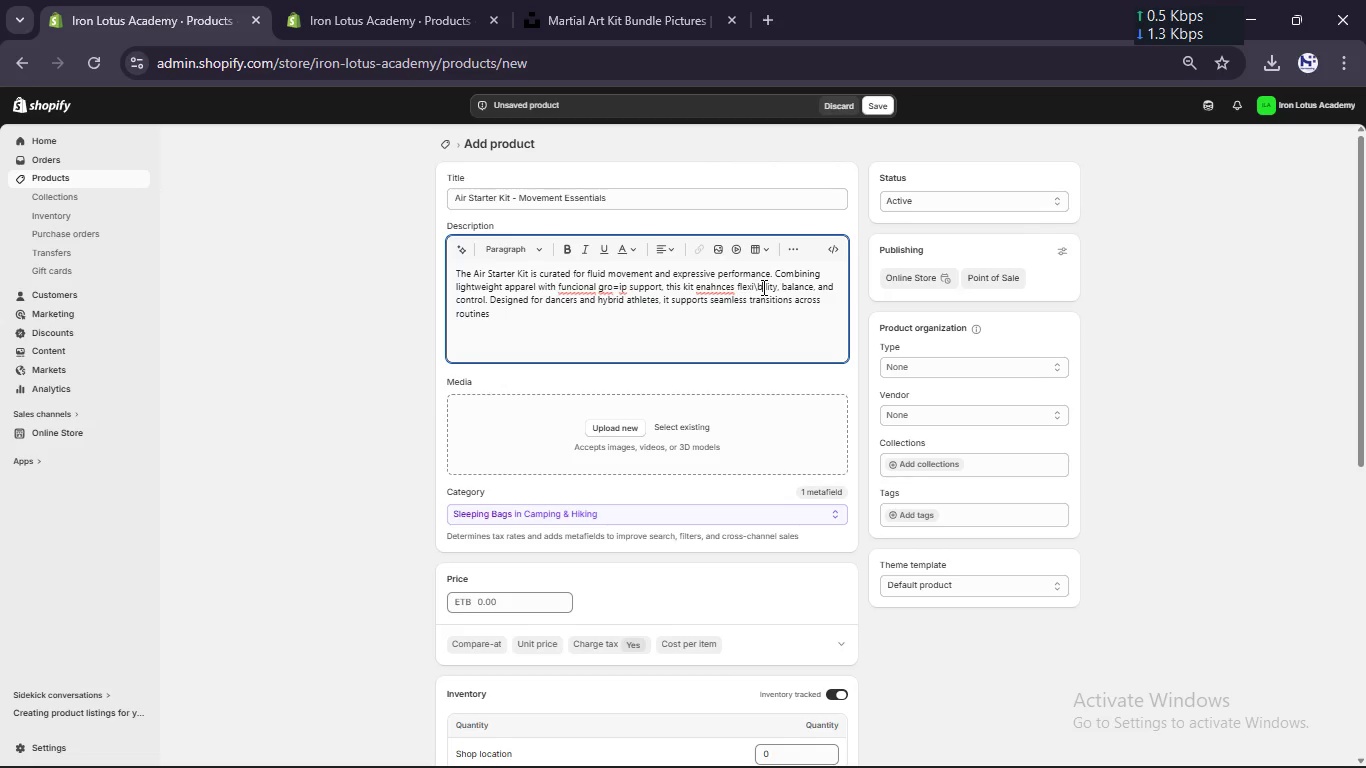 
key(Backspace)
 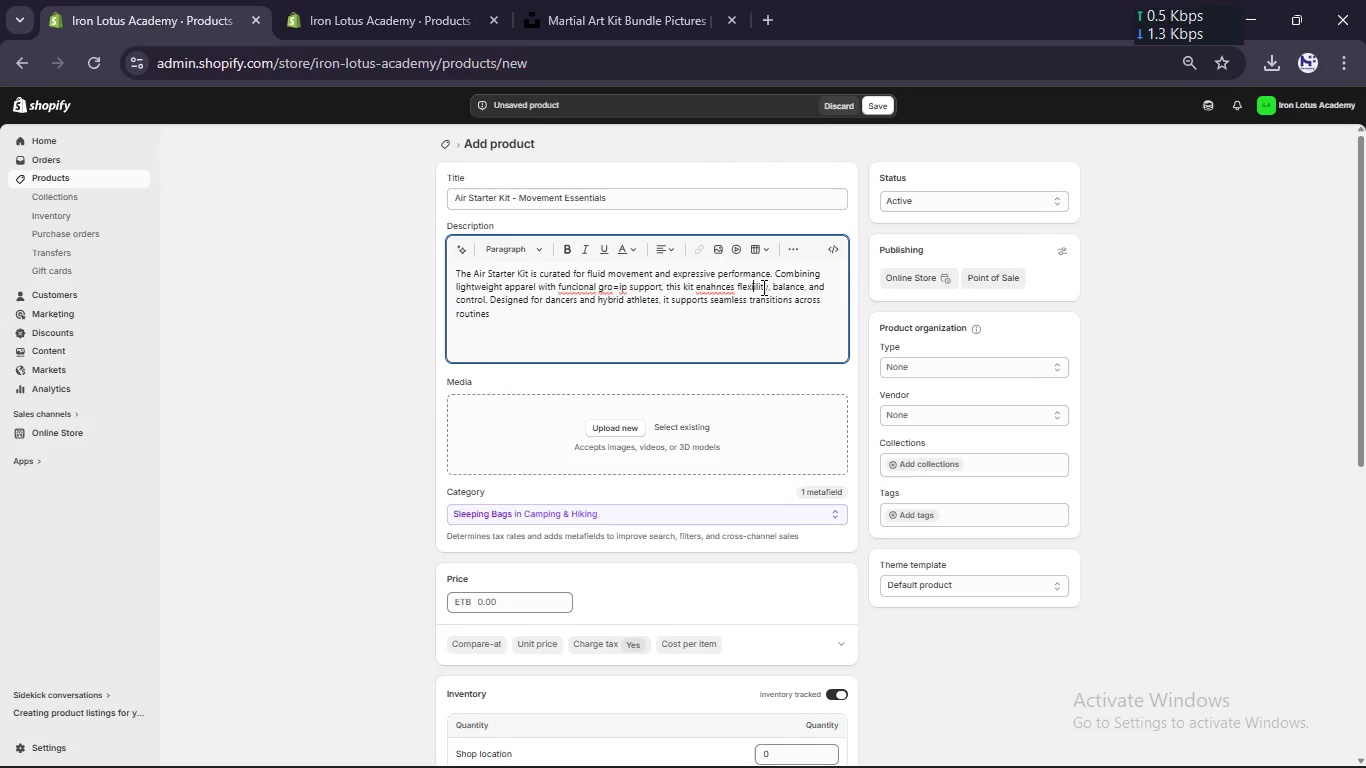 
key(Backspace)
 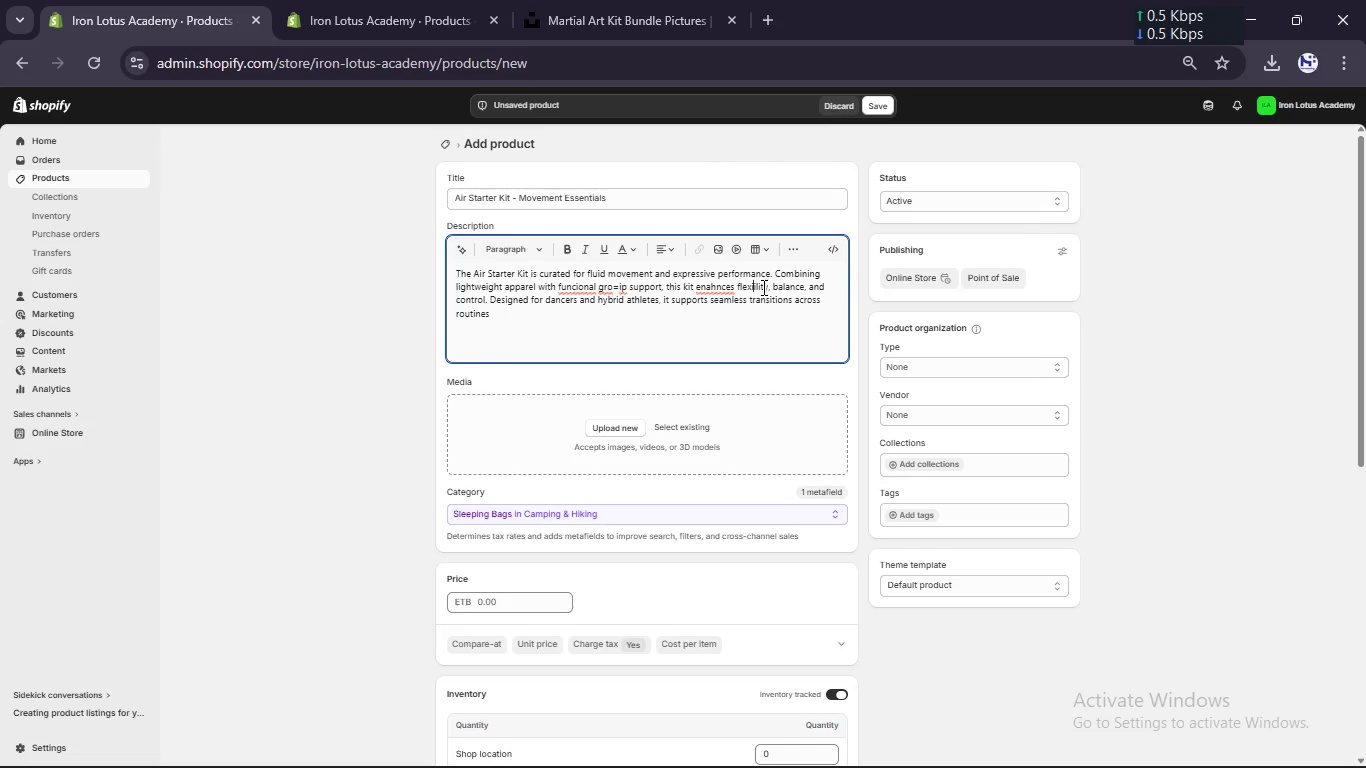 
key(B)
 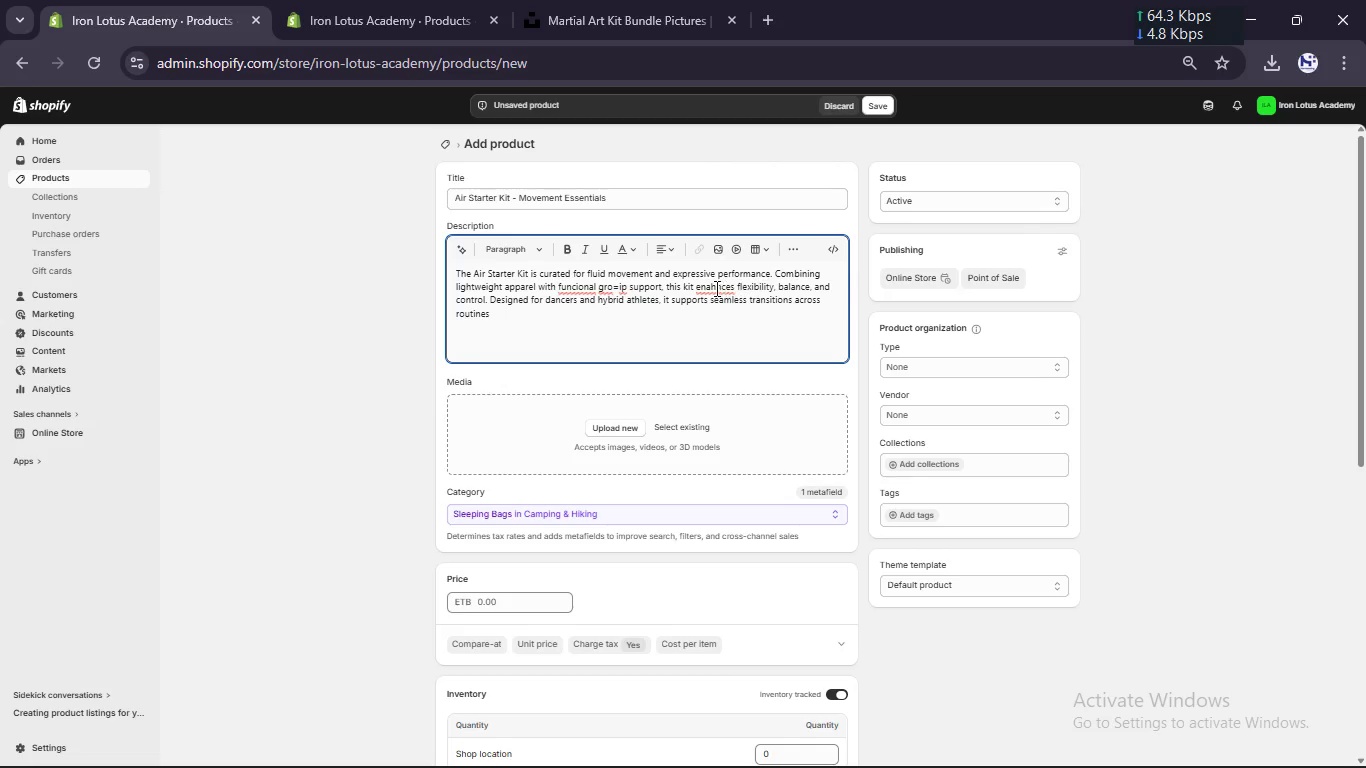 
left_click([712, 287])
 